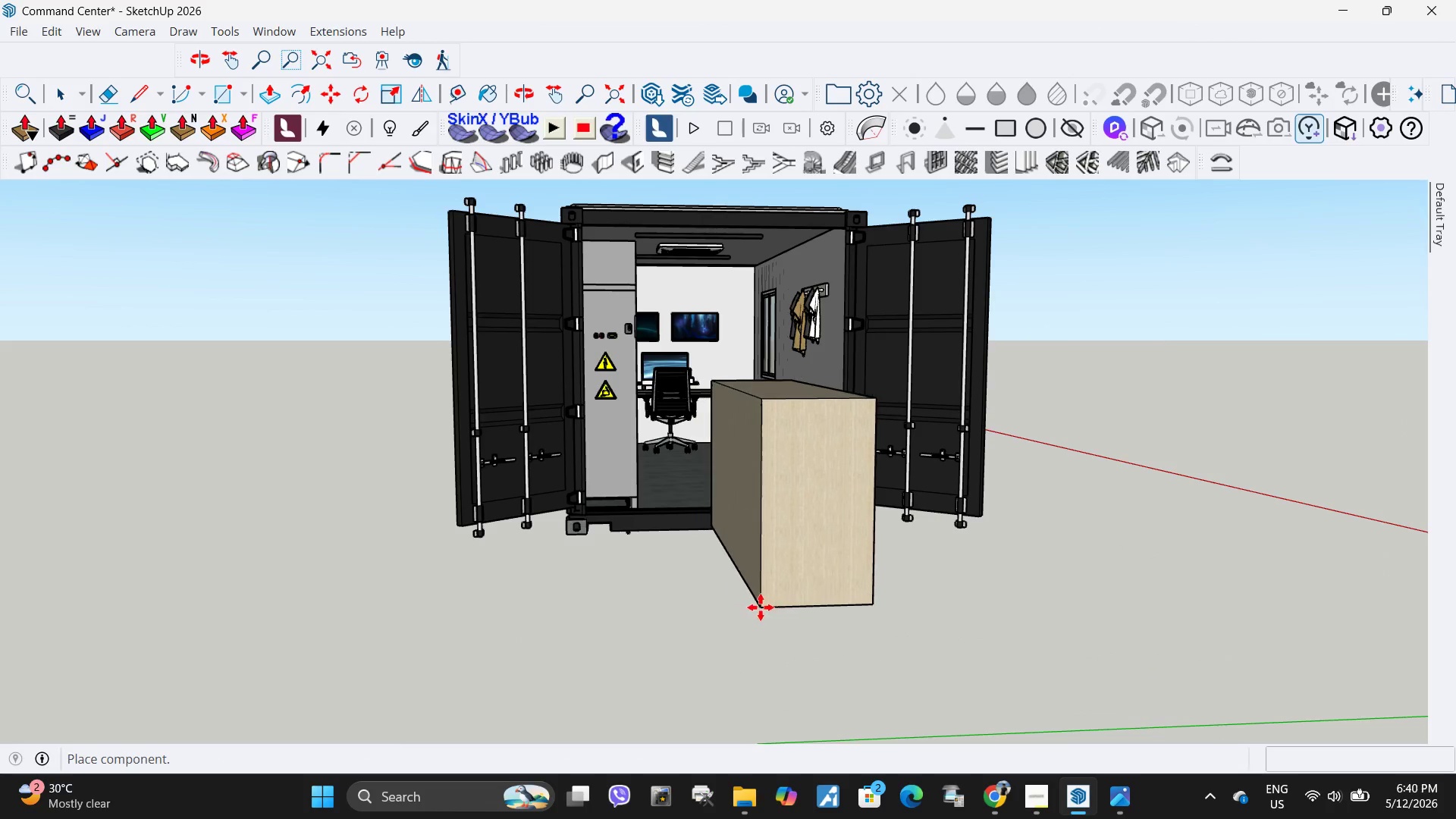 
key(Q)
 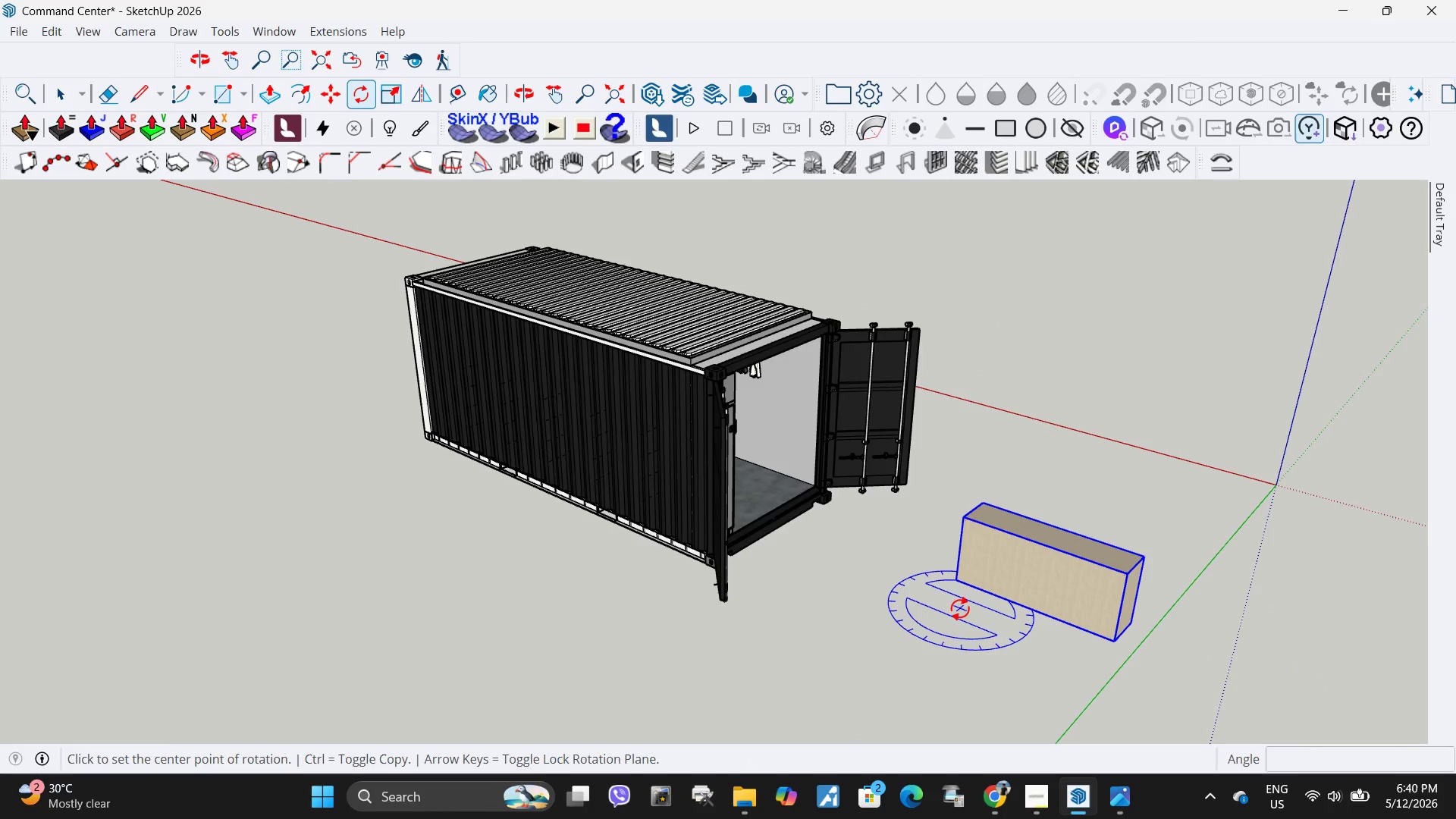 
left_click([960, 608])
 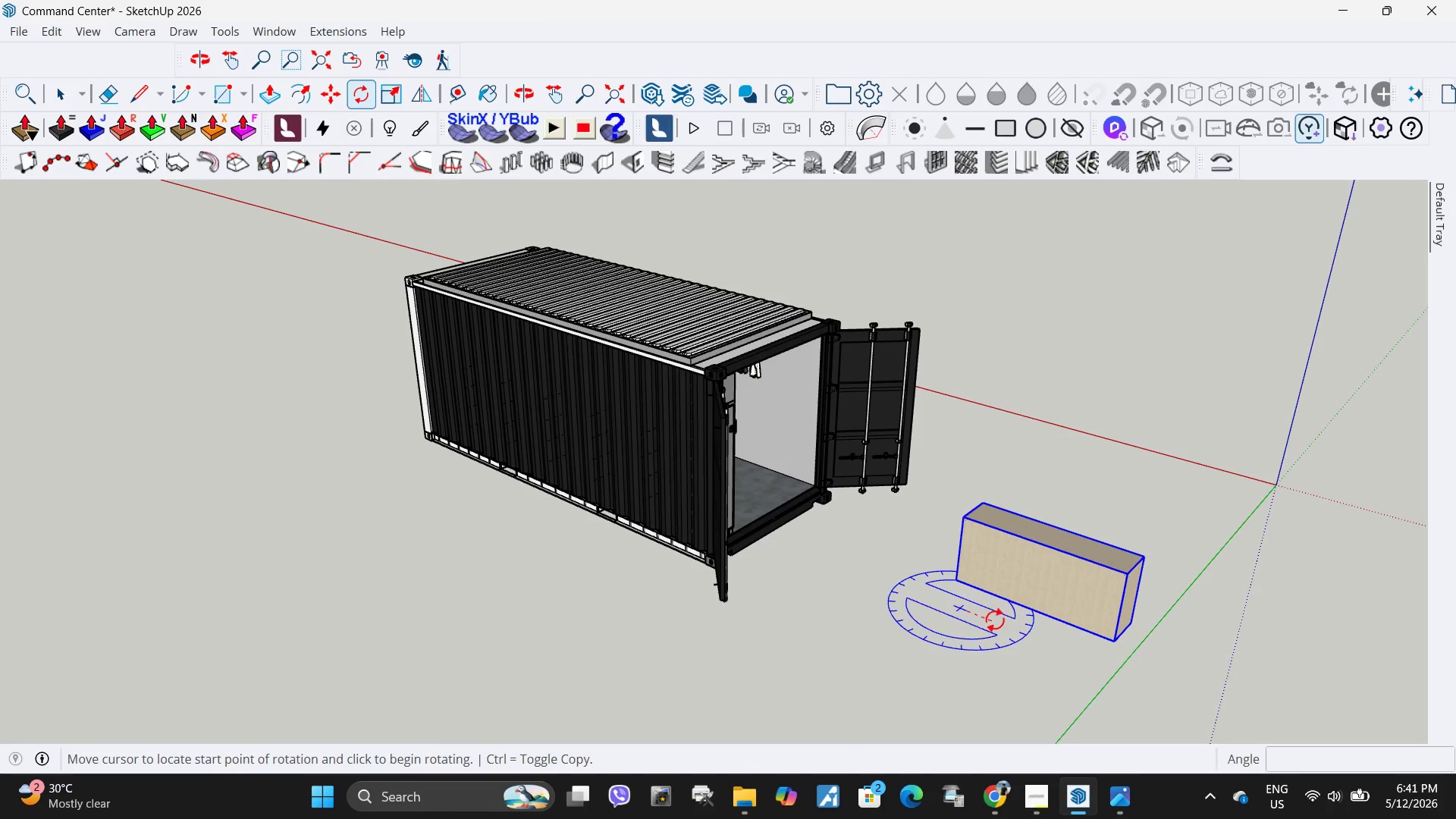 
scroll: coordinate [965, 632], scroll_direction: down, amount: 7.0
 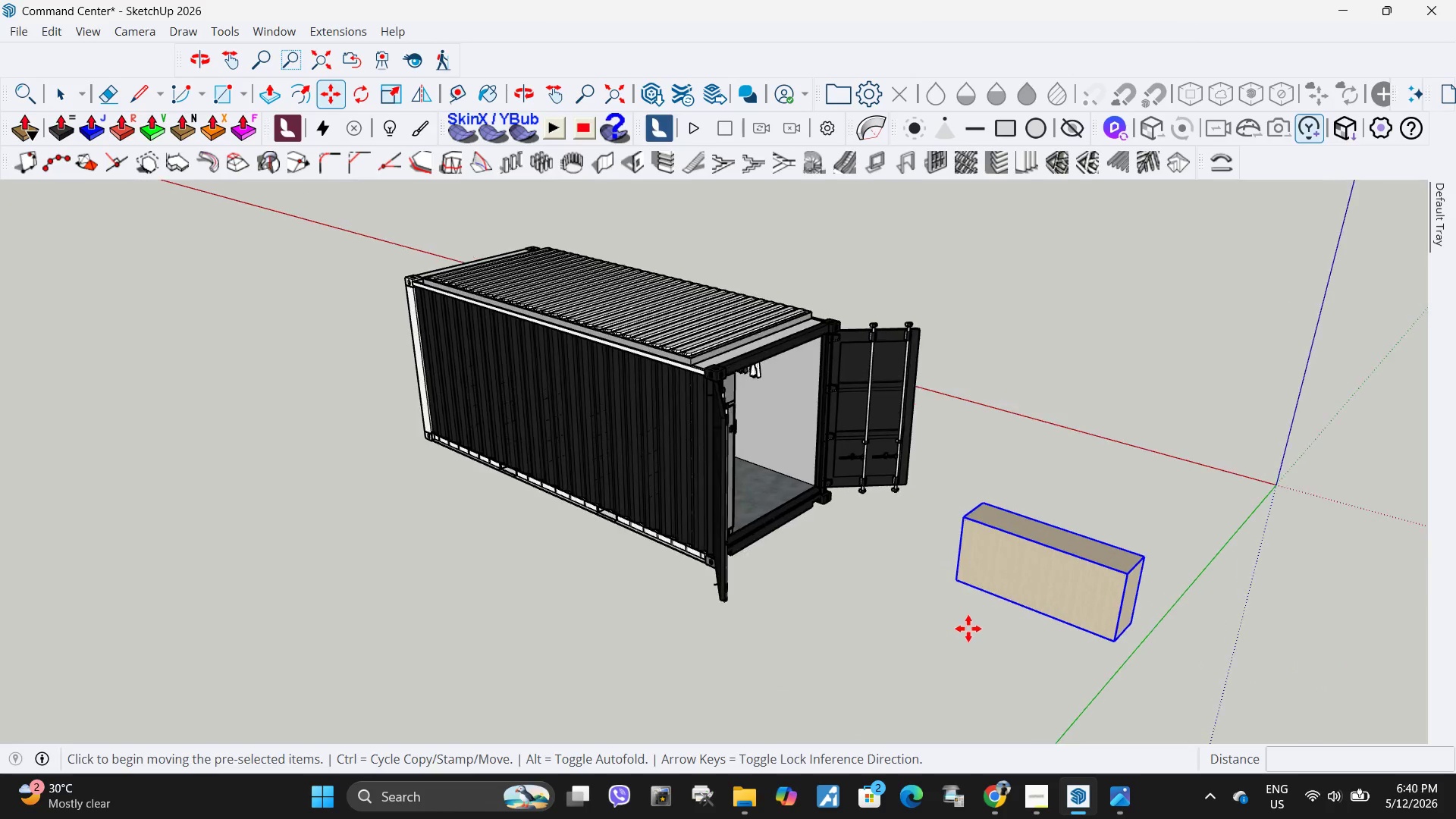 
double_click([995, 620])
 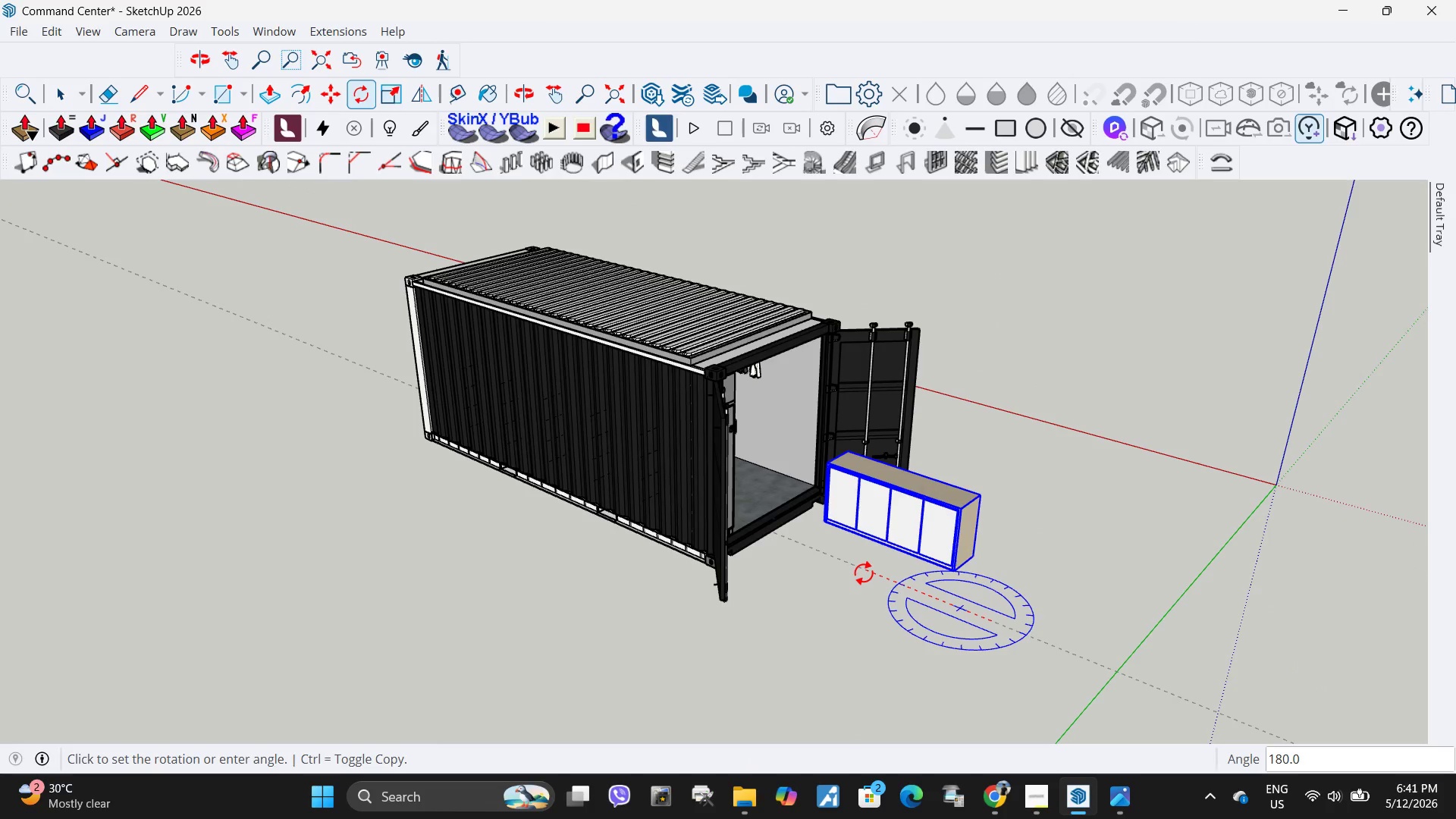 
left_click([864, 573])
 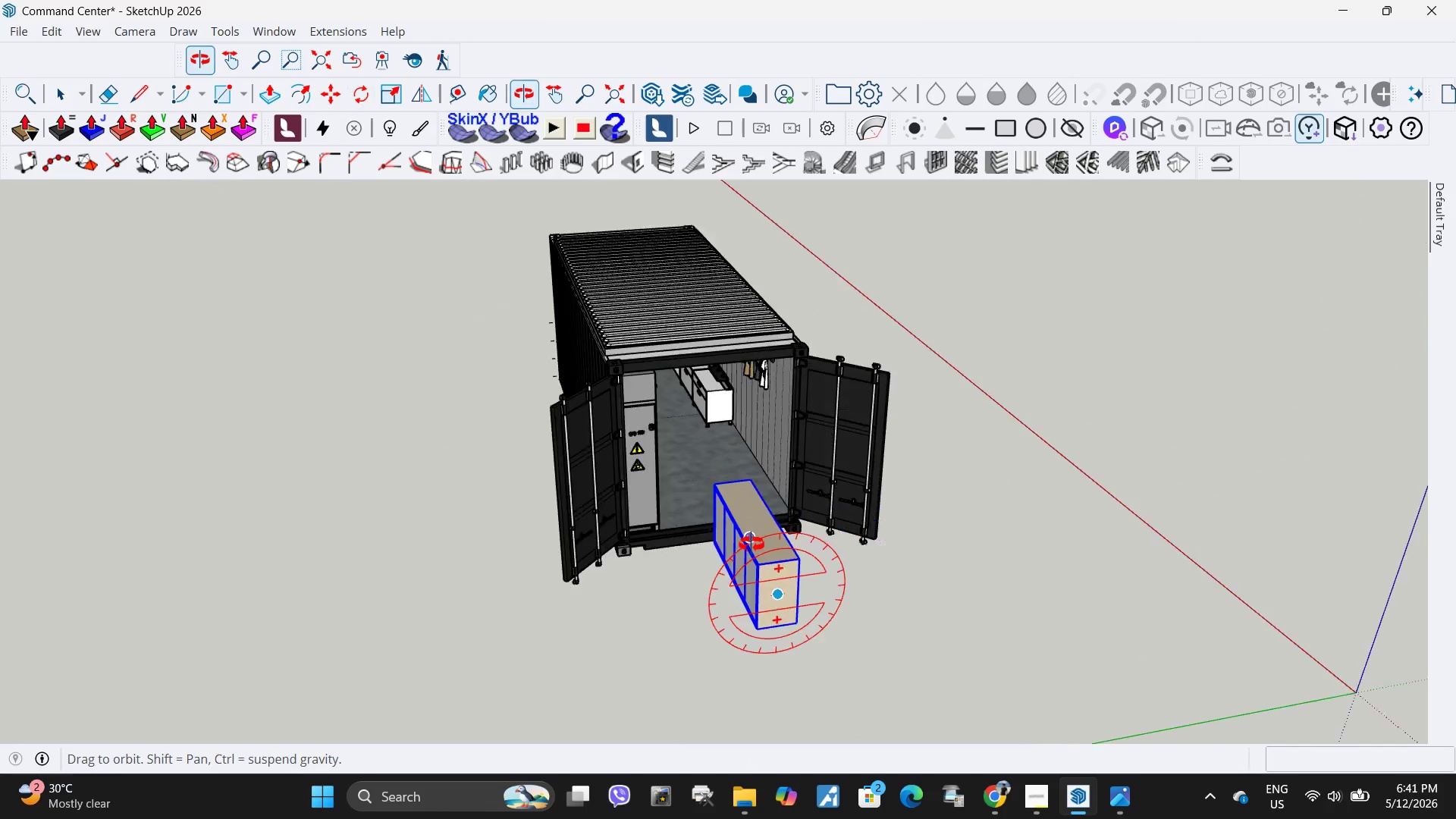 
scroll: coordinate [772, 558], scroll_direction: up, amount: 6.0
 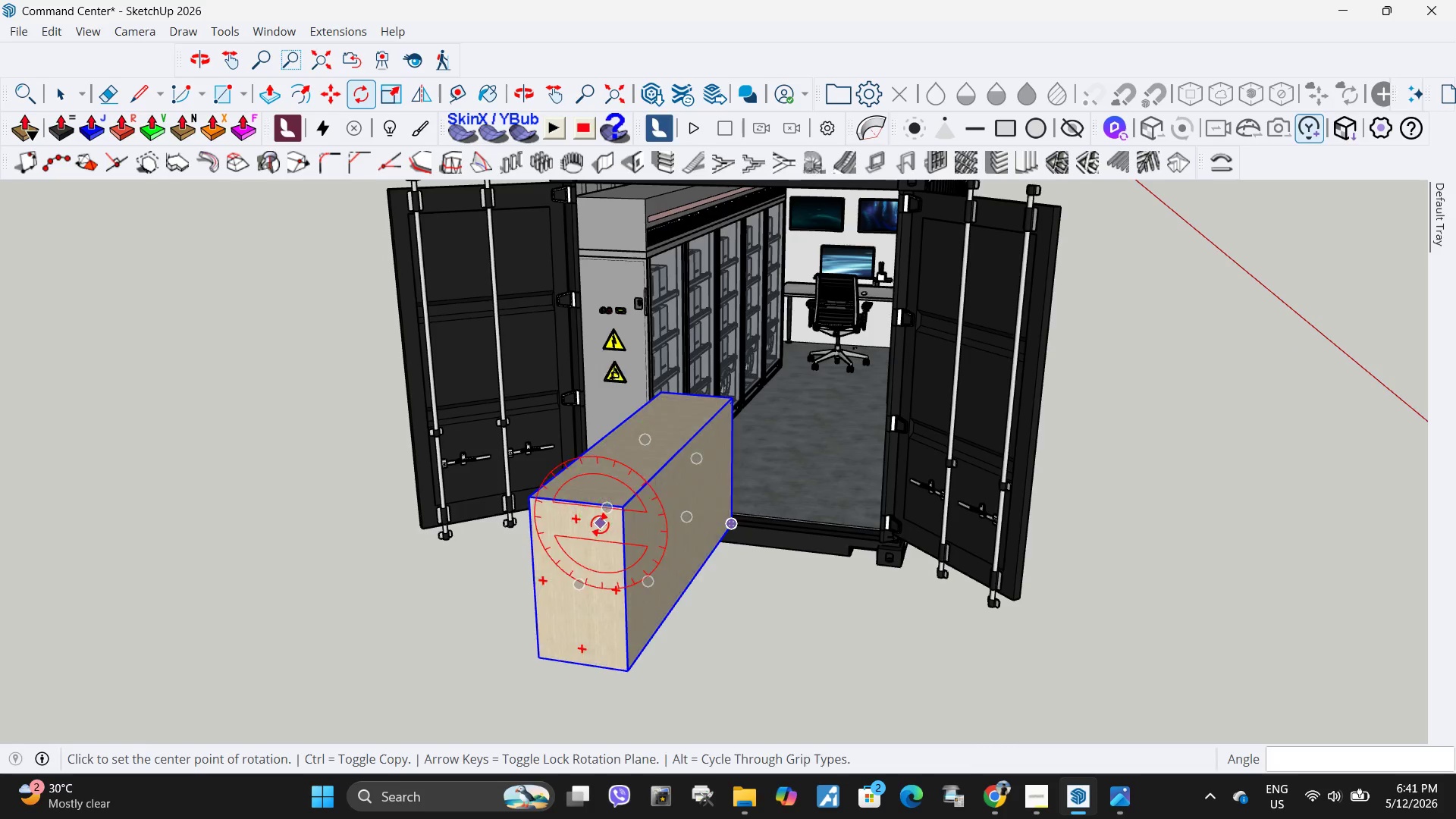 
type(ss)
 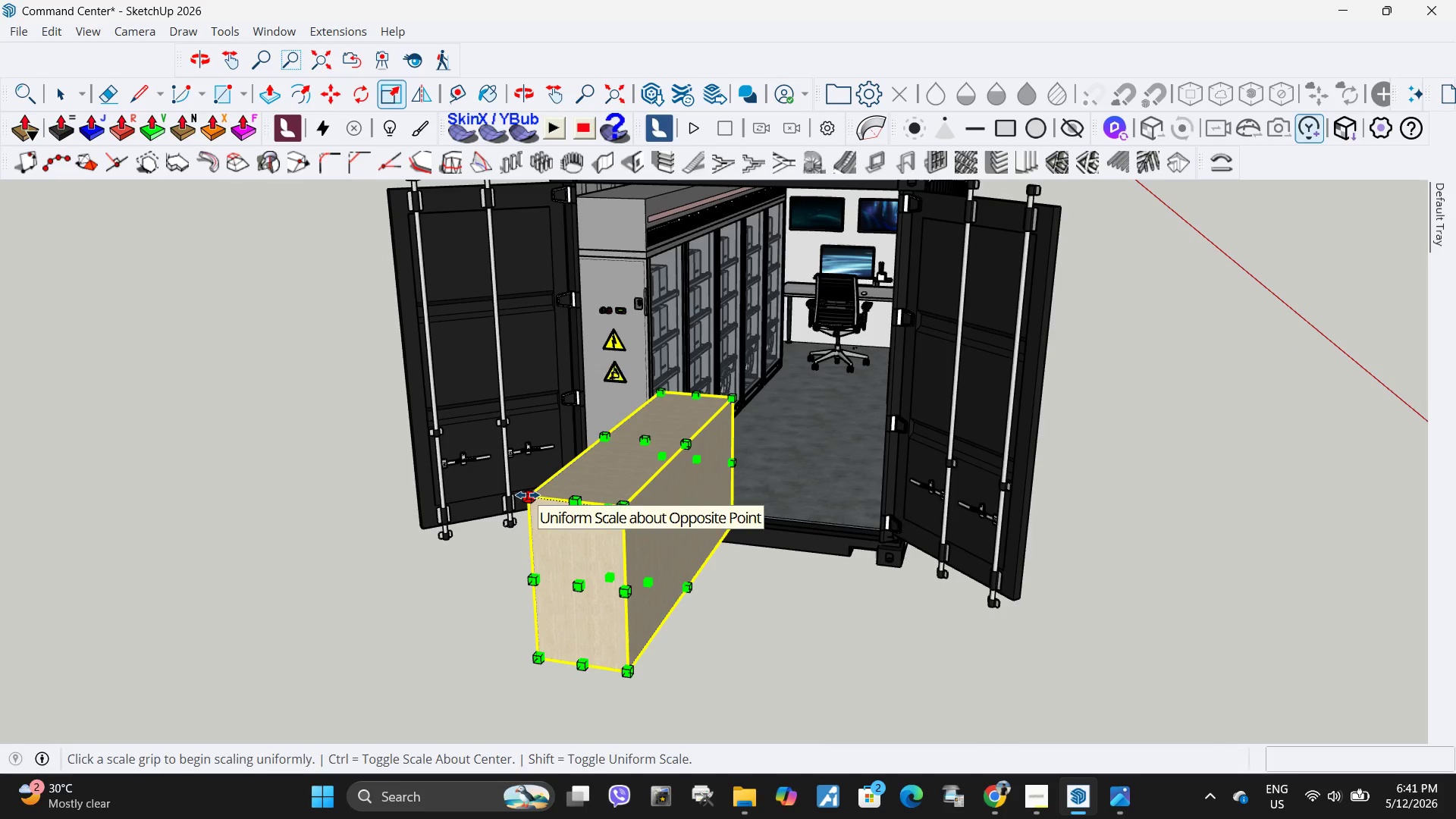 
left_click([528, 495])
 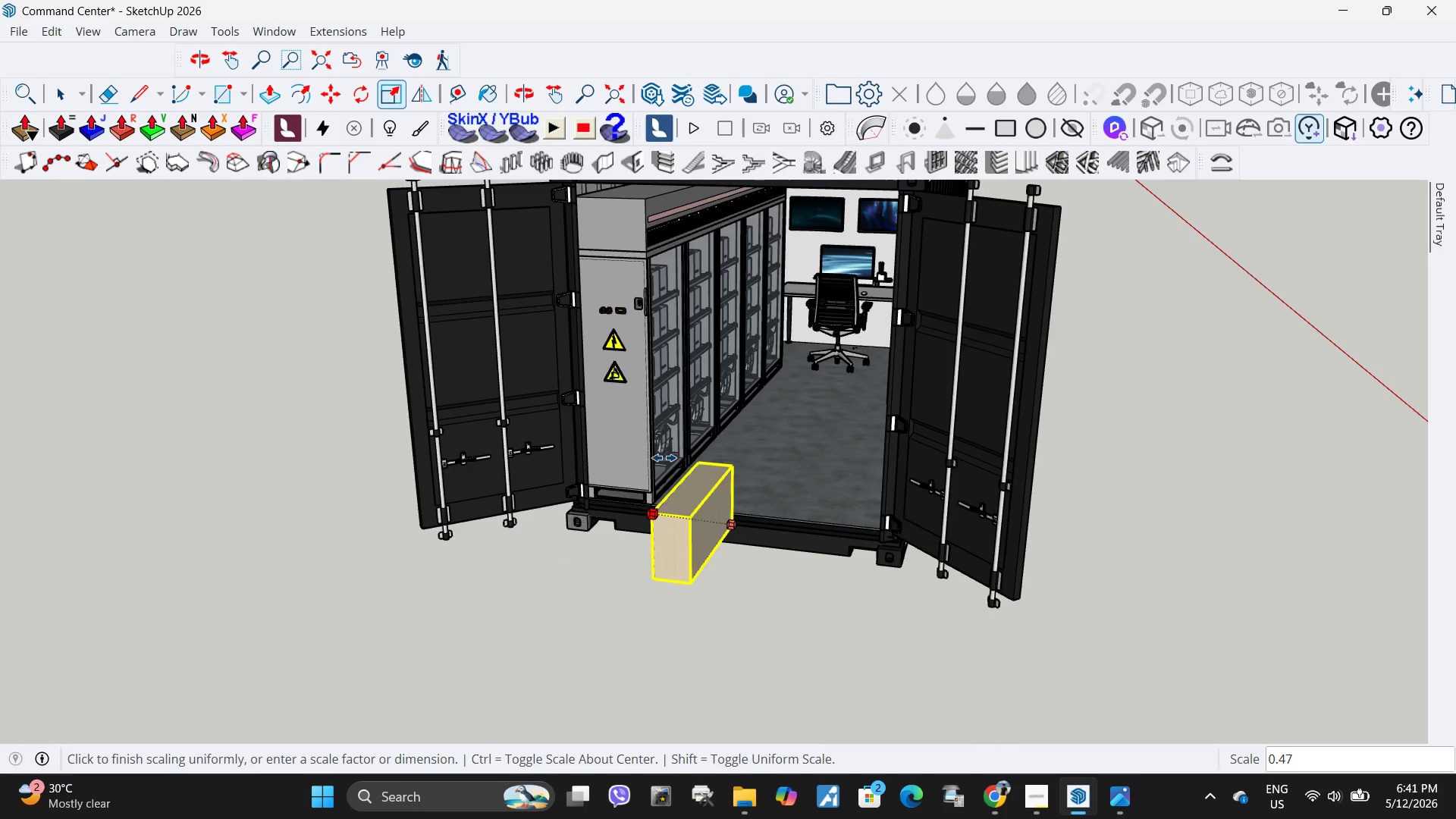 
left_click([664, 458])
 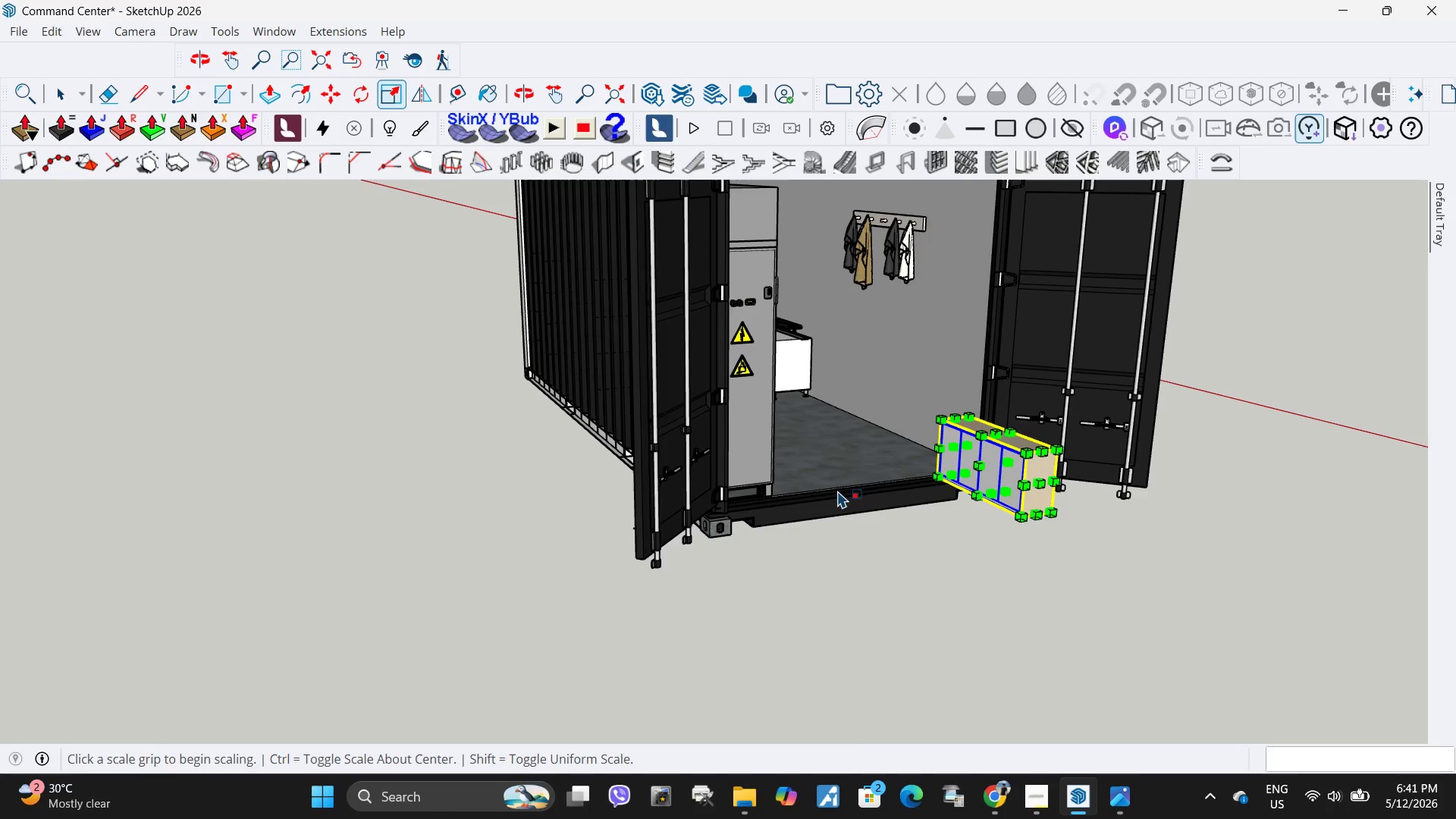 
scroll: coordinate [1029, 460], scroll_direction: up, amount: 4.0
 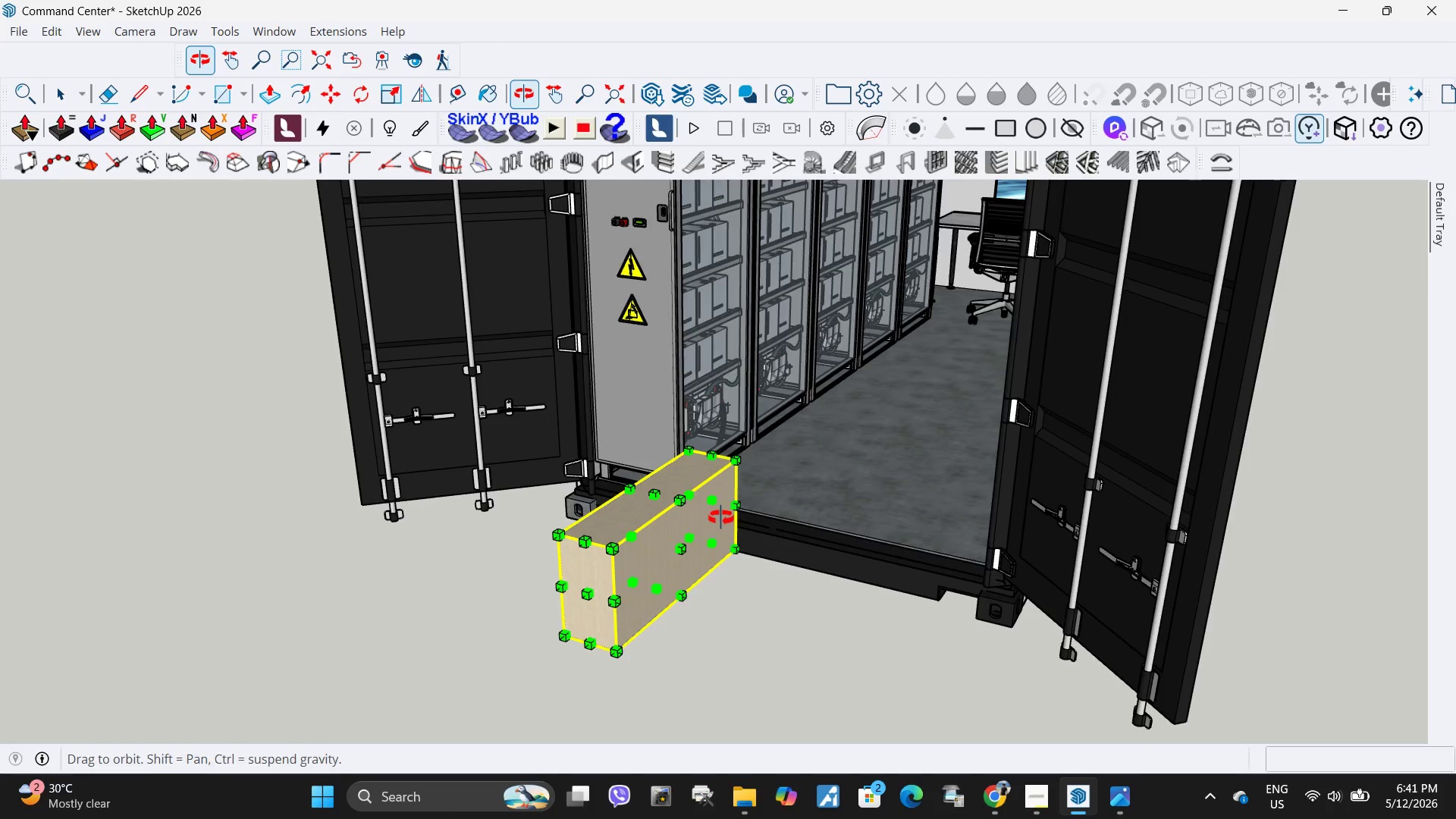 
key(M)
 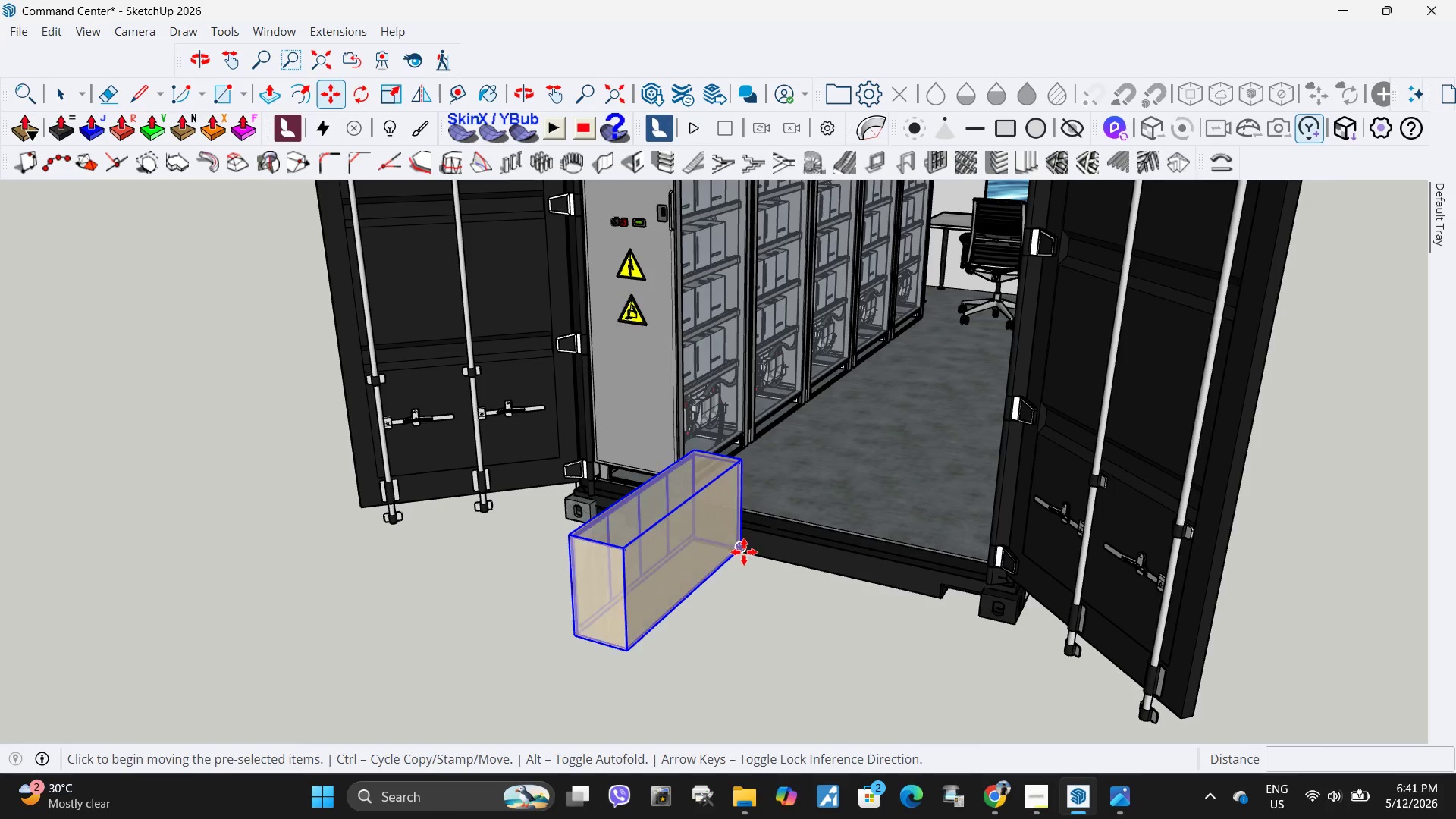 
left_click([744, 552])
 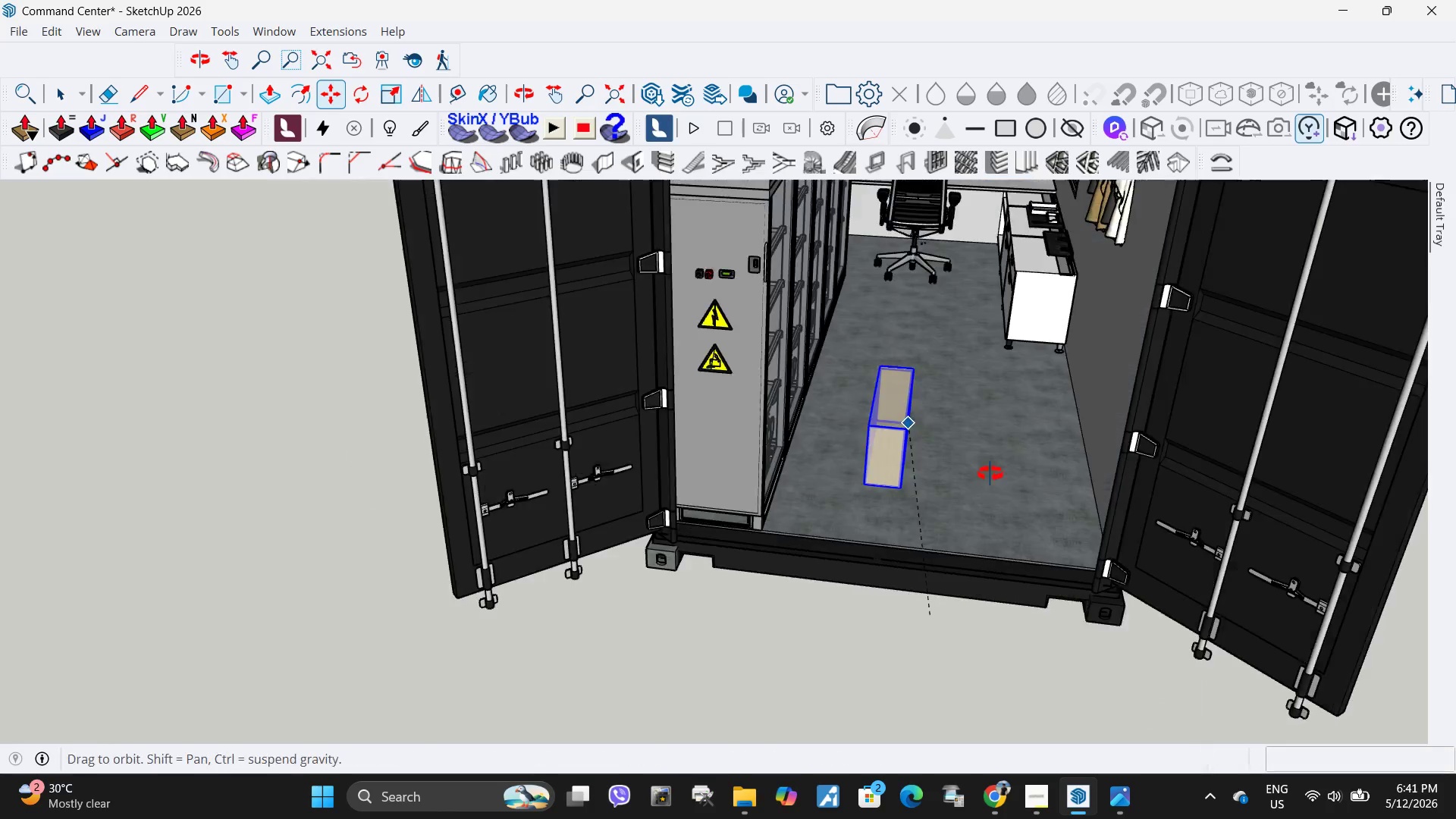 
scroll: coordinate [1053, 345], scroll_direction: up, amount: 9.0
 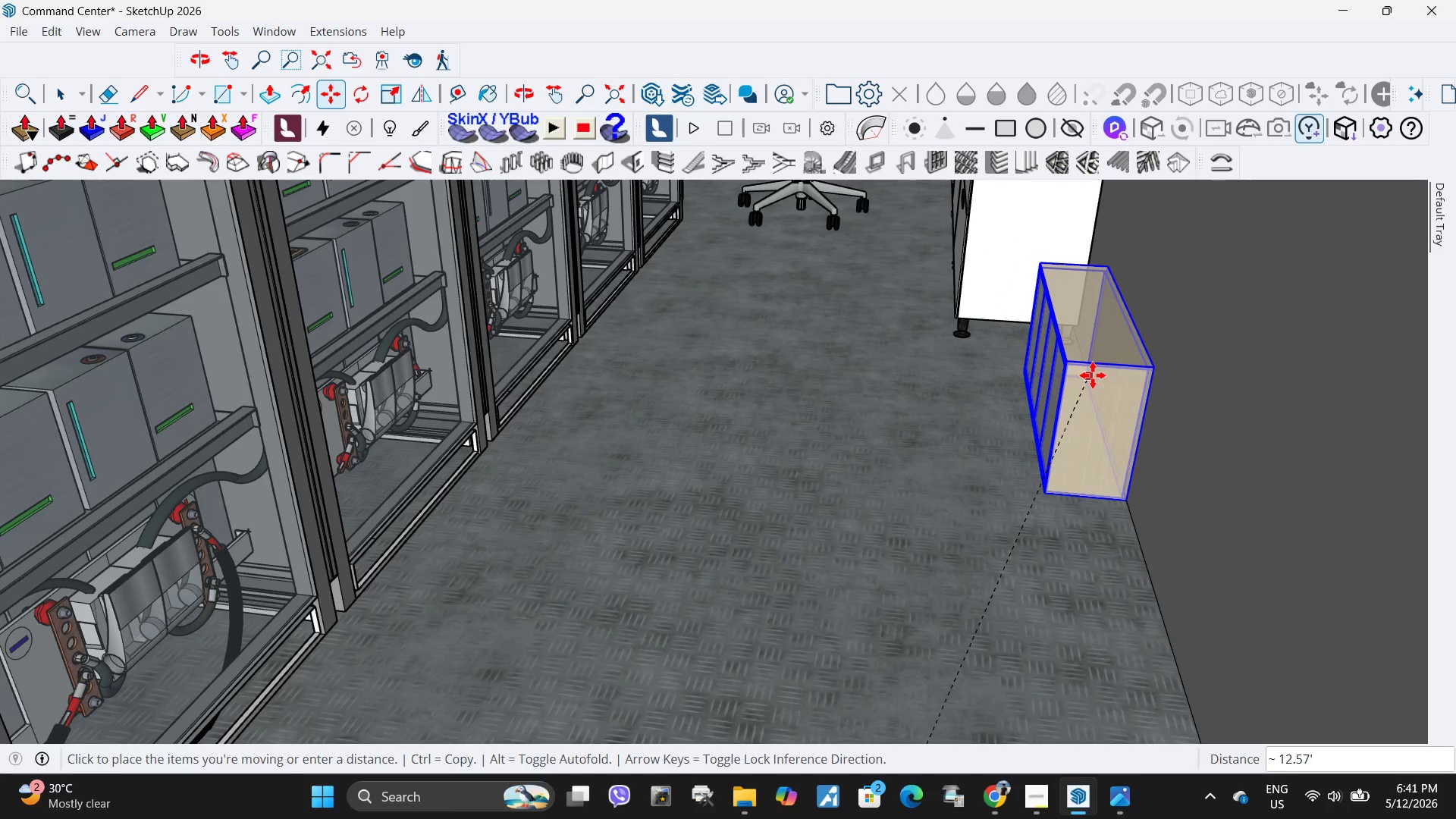 
scroll: coordinate [1019, 430], scroll_direction: down, amount: 5.0
 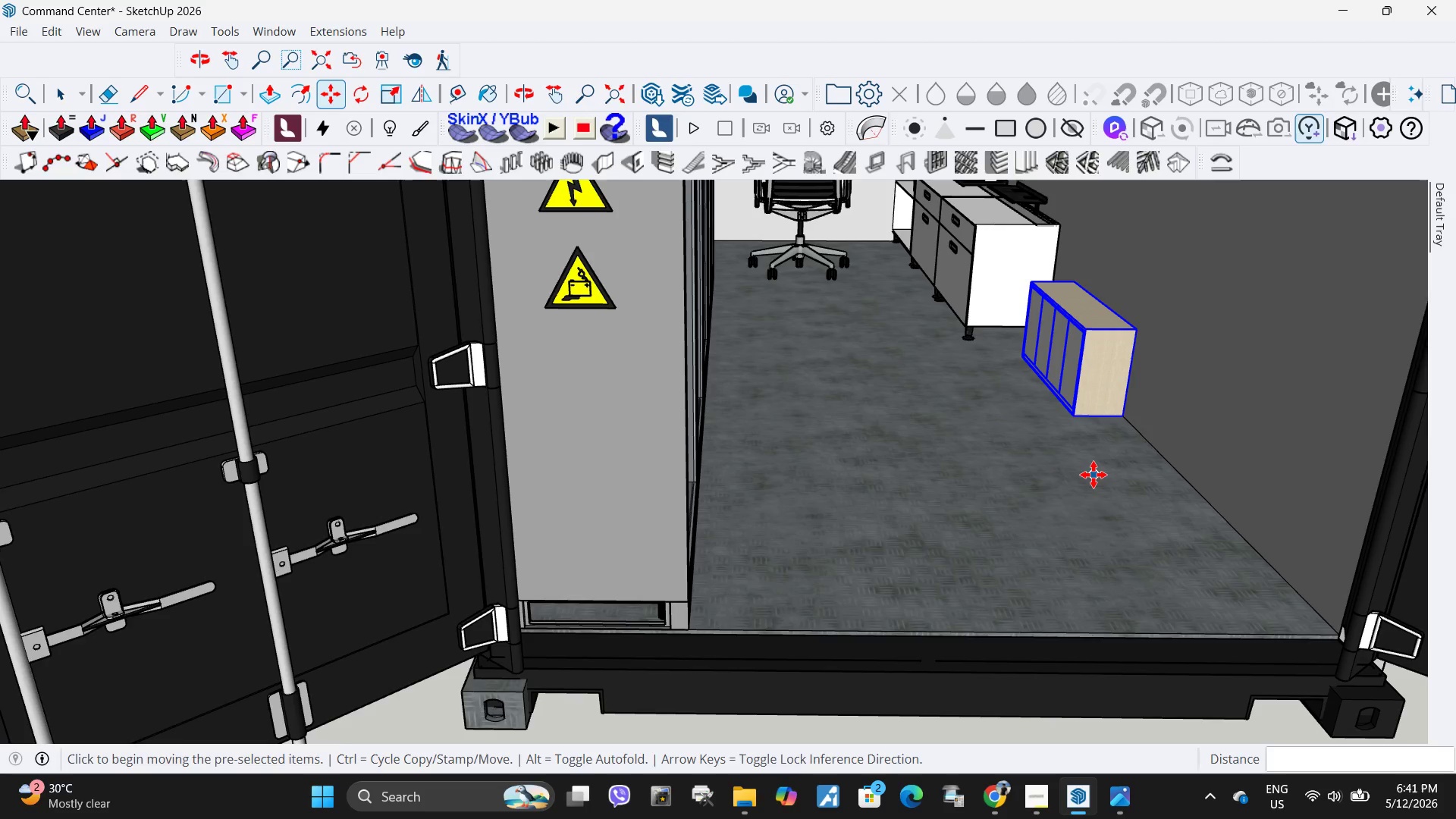 
left_click([1082, 437])
 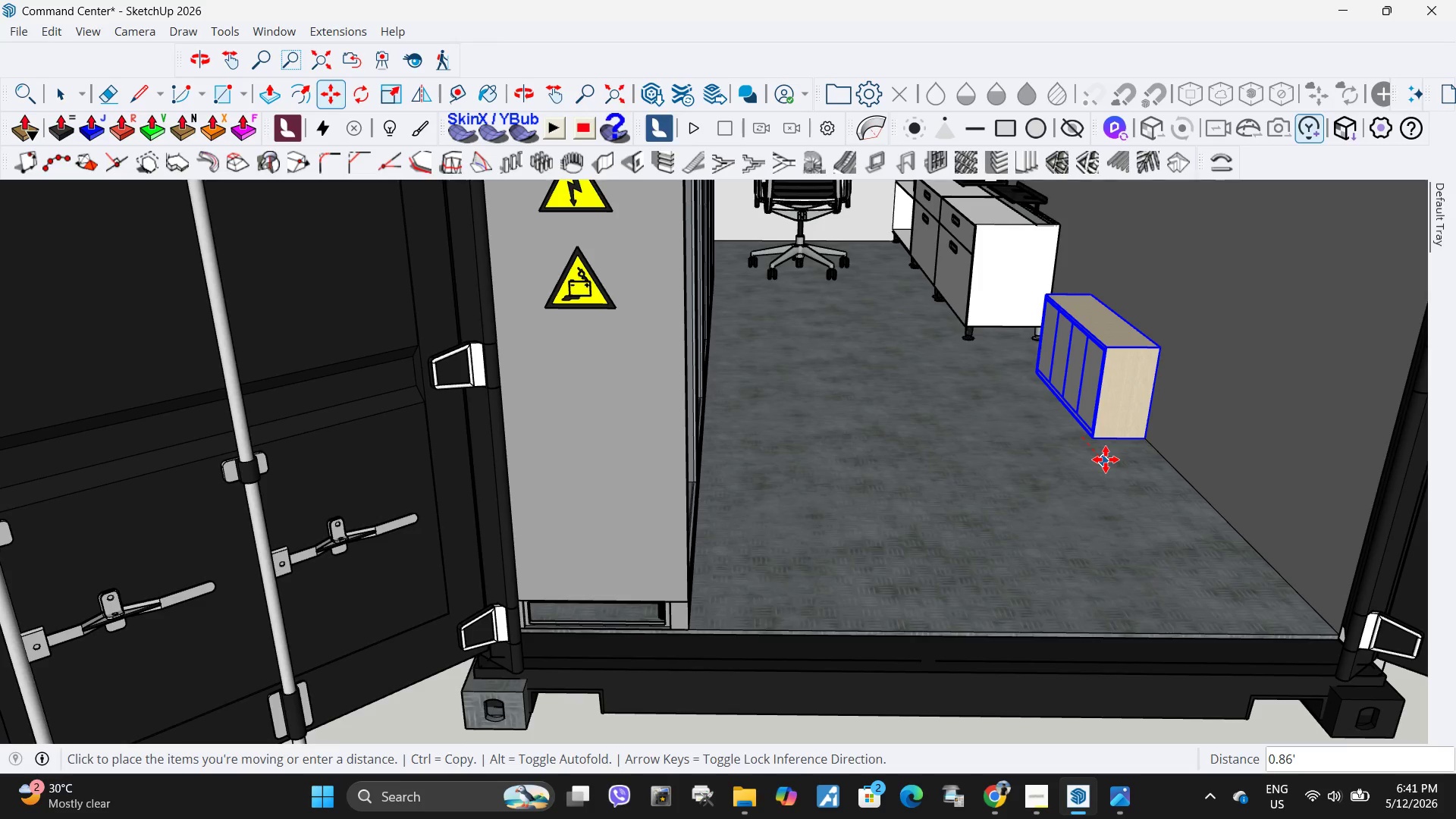 
left_click([1106, 460])
 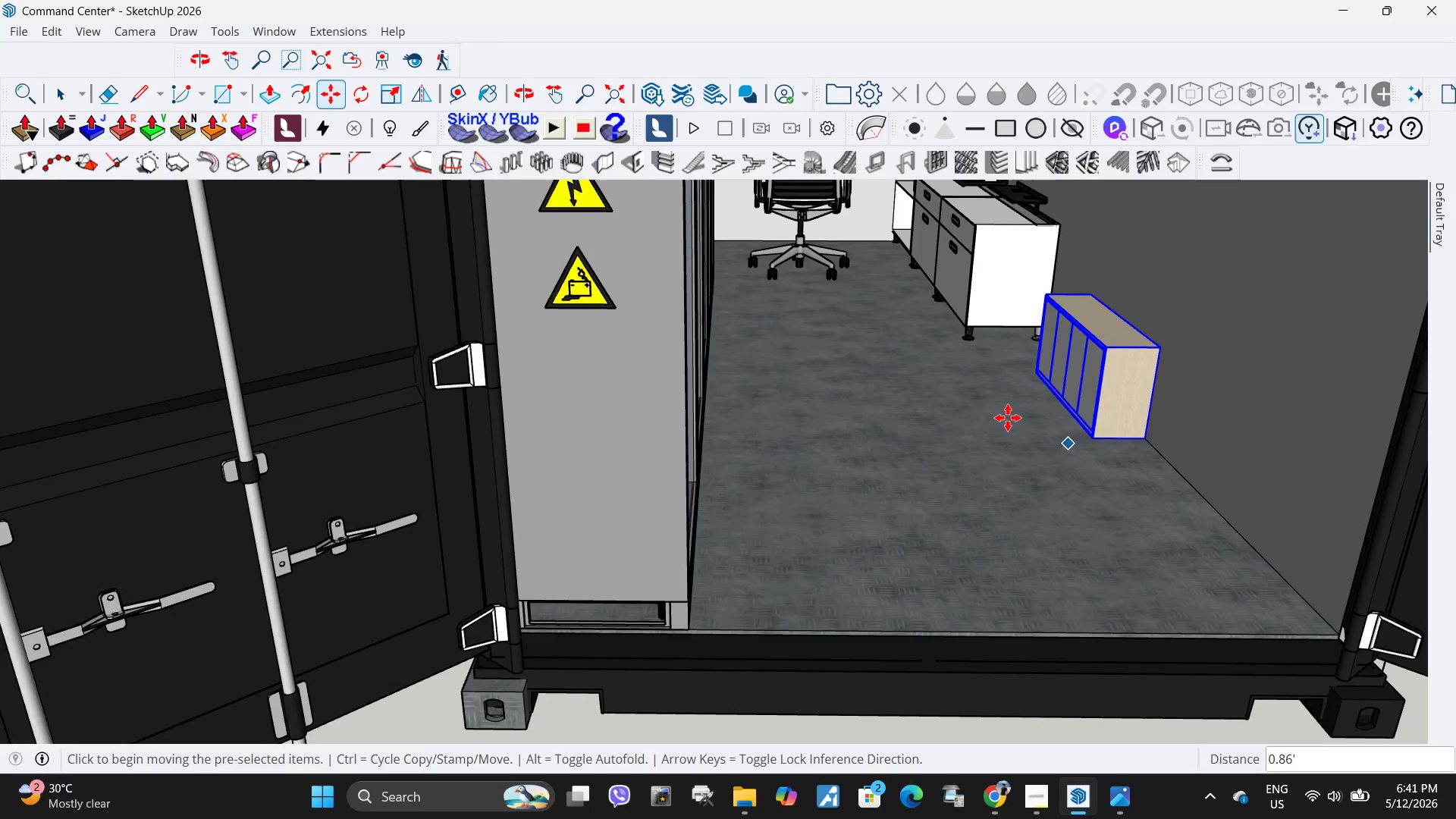 
key(Space)
 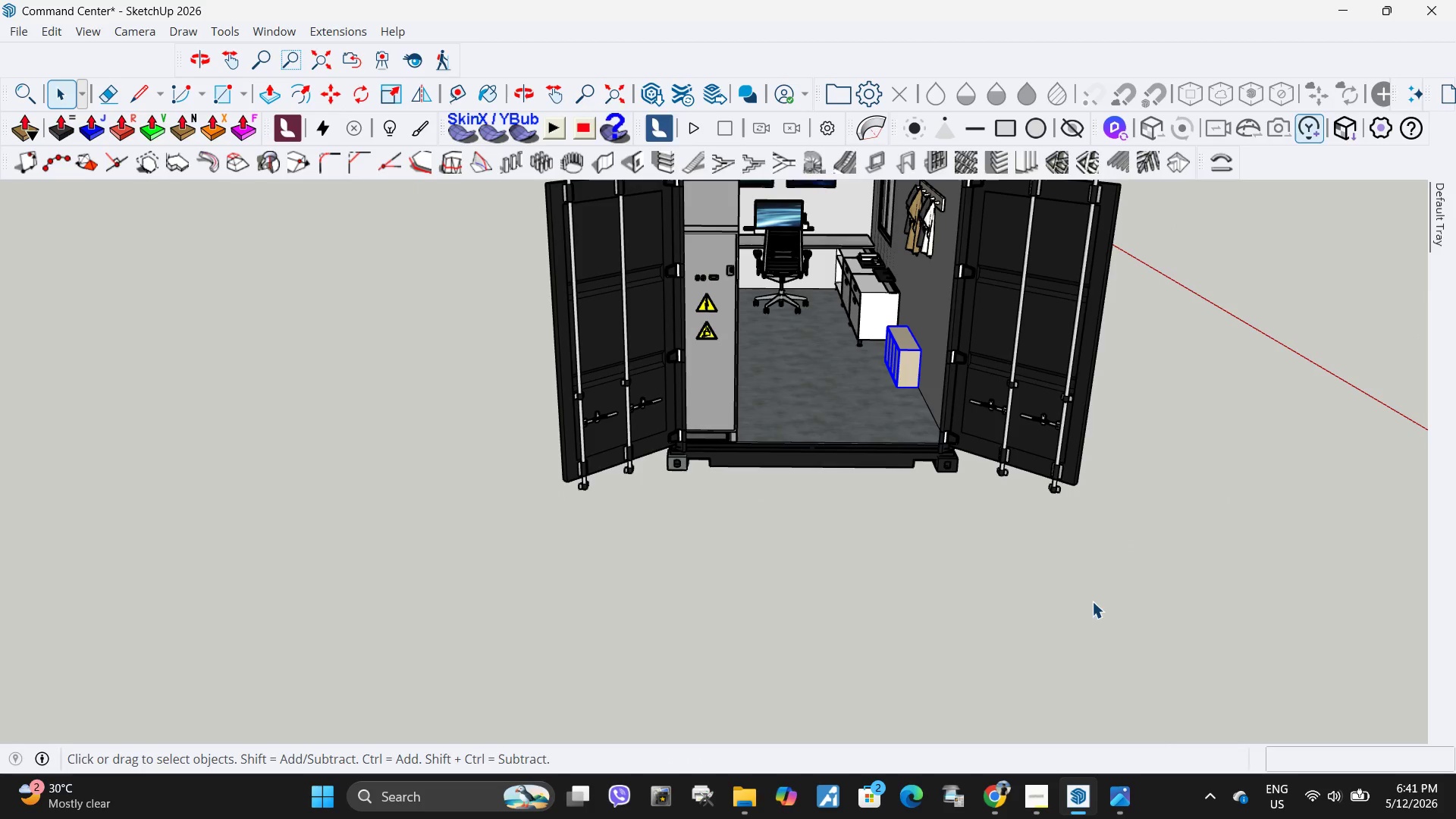 
left_click([1092, 601])
 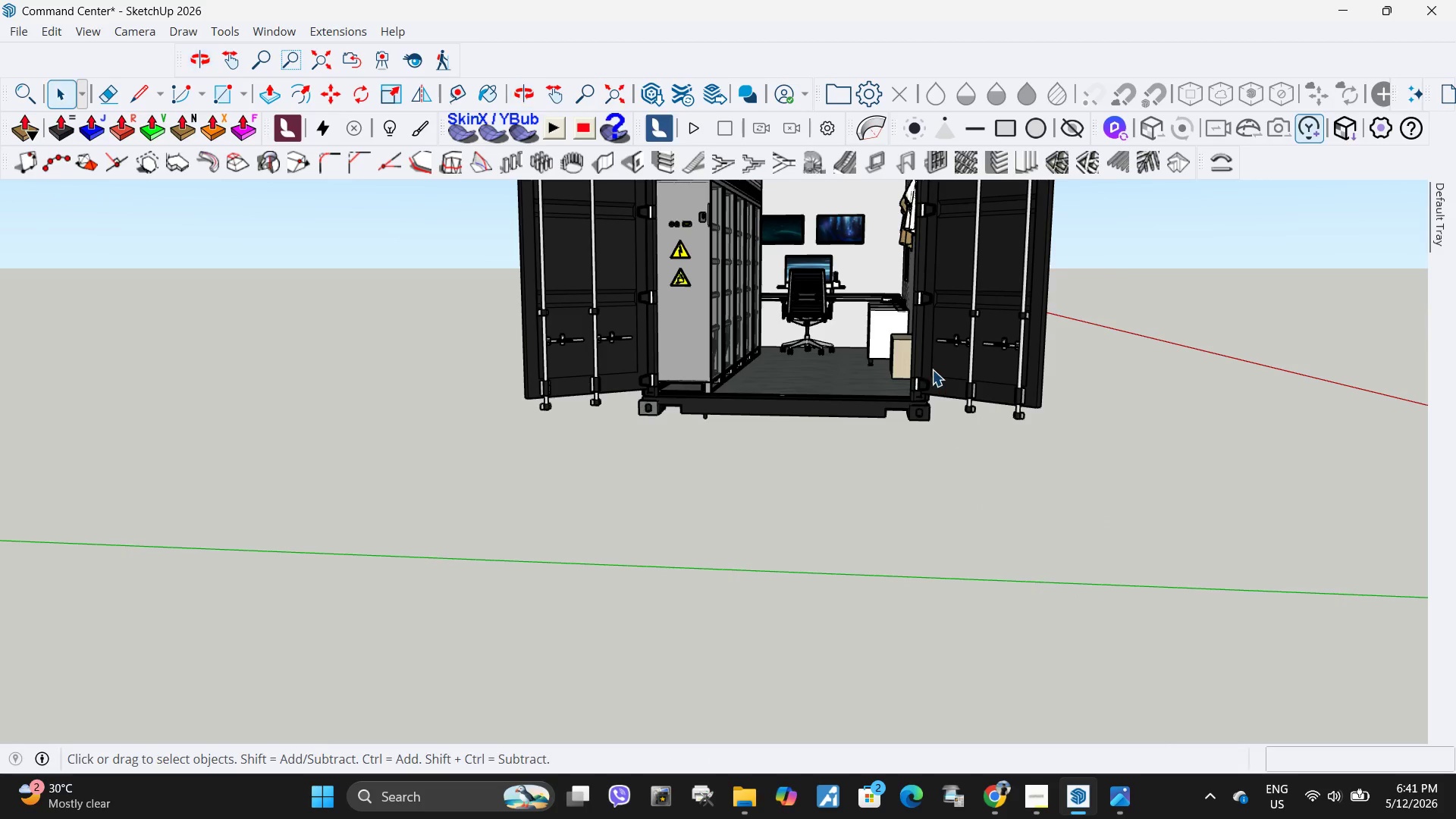 
scroll: coordinate [761, 351], scroll_direction: down, amount: 8.0
 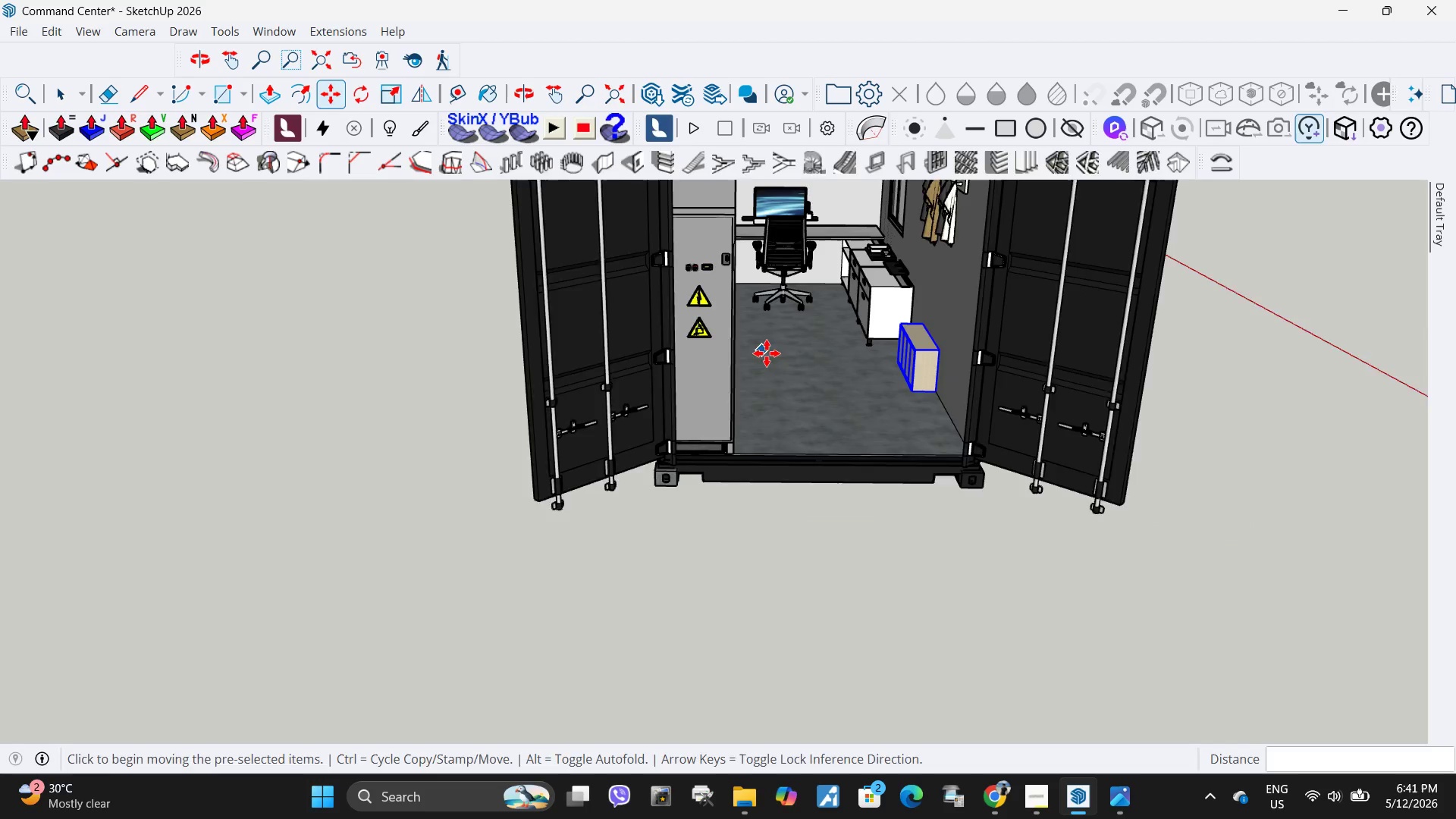 
key(H)
 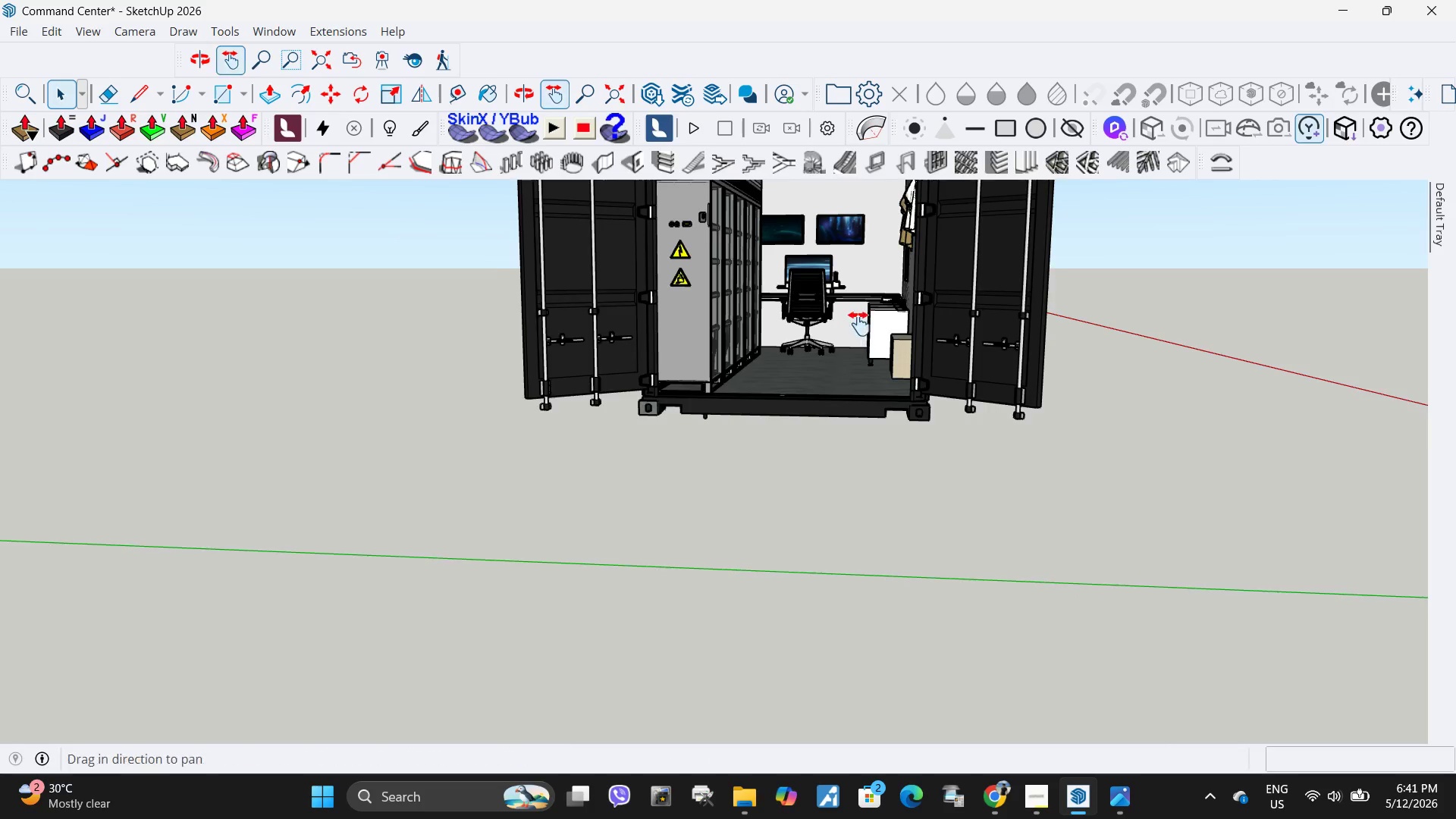 
left_click_drag(start_coordinate=[859, 324], to_coordinate=[854, 433])
 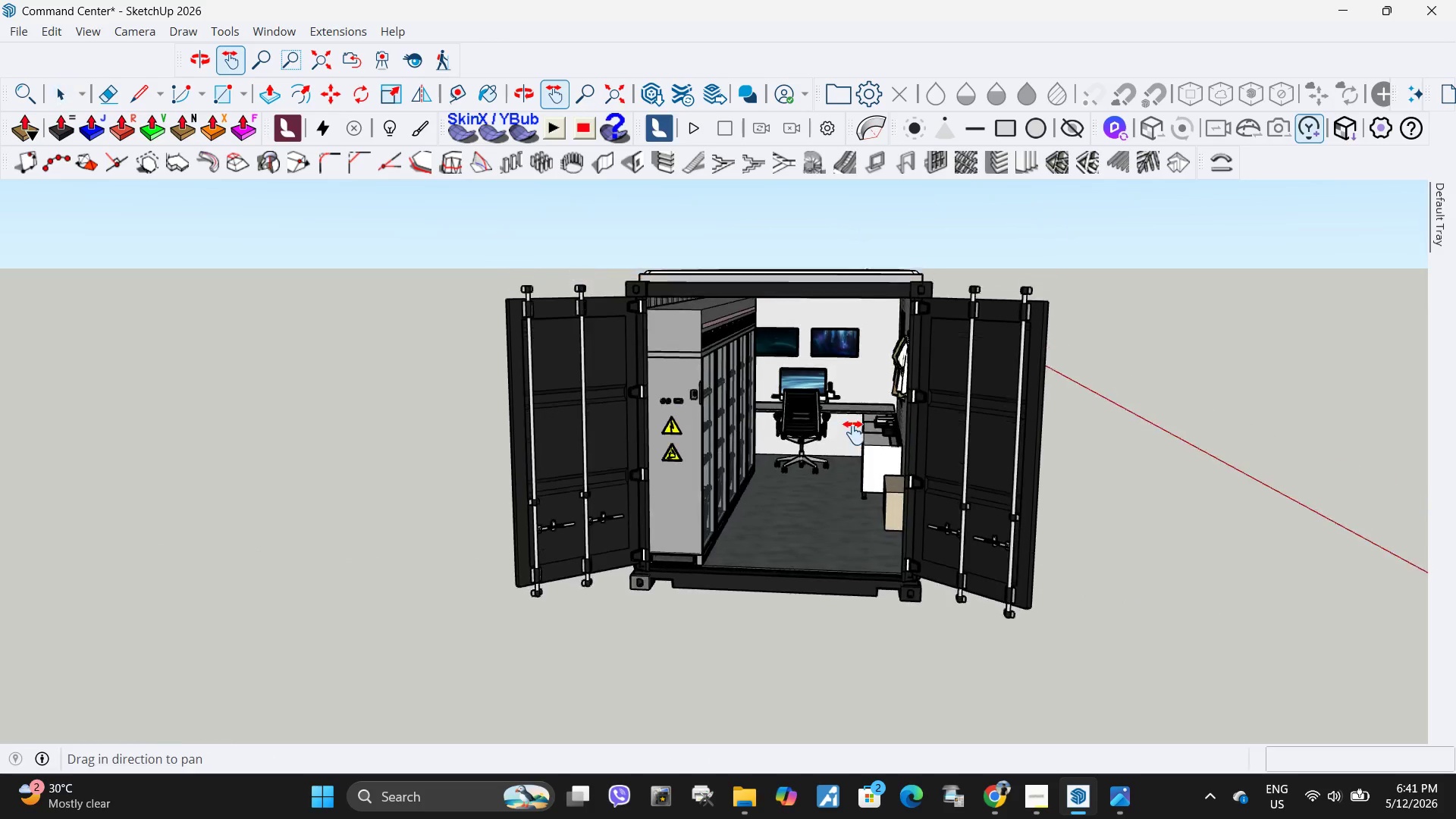 
scroll: coordinate [848, 422], scroll_direction: up, amount: 3.0
 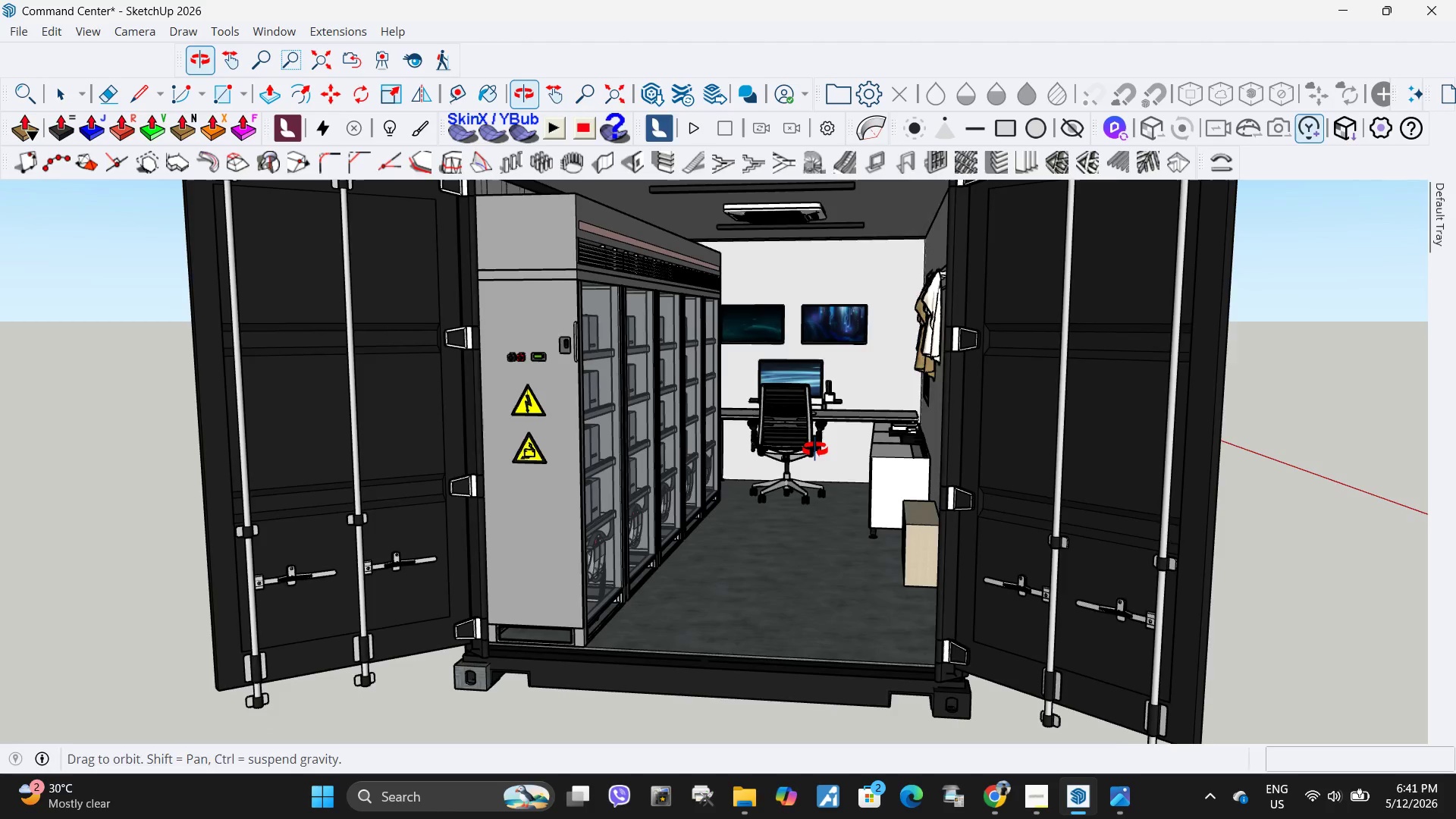 
left_click_drag(start_coordinate=[743, 420], to_coordinate=[785, 454])
 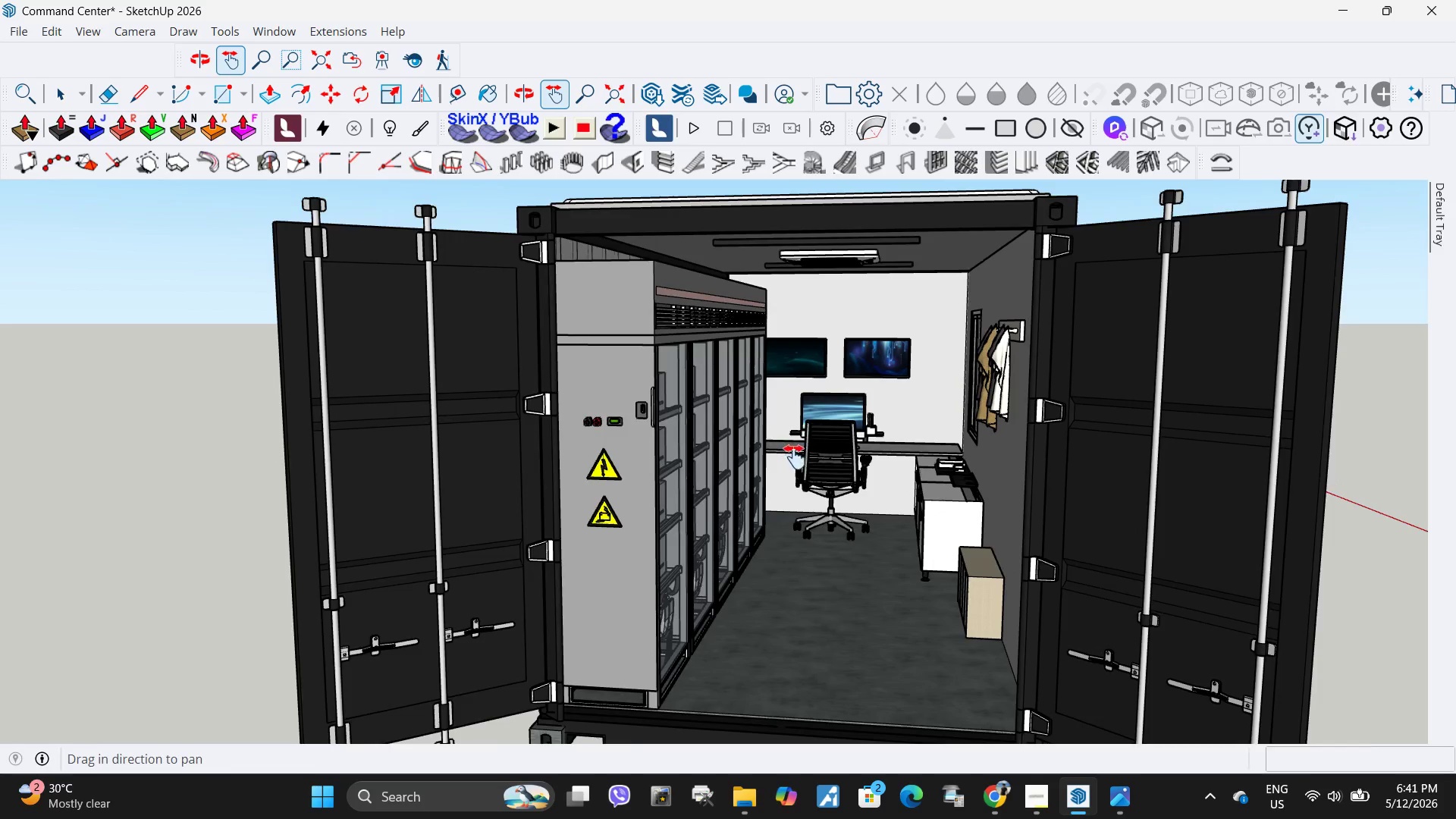 
scroll: coordinate [795, 457], scroll_direction: up, amount: 1.0
 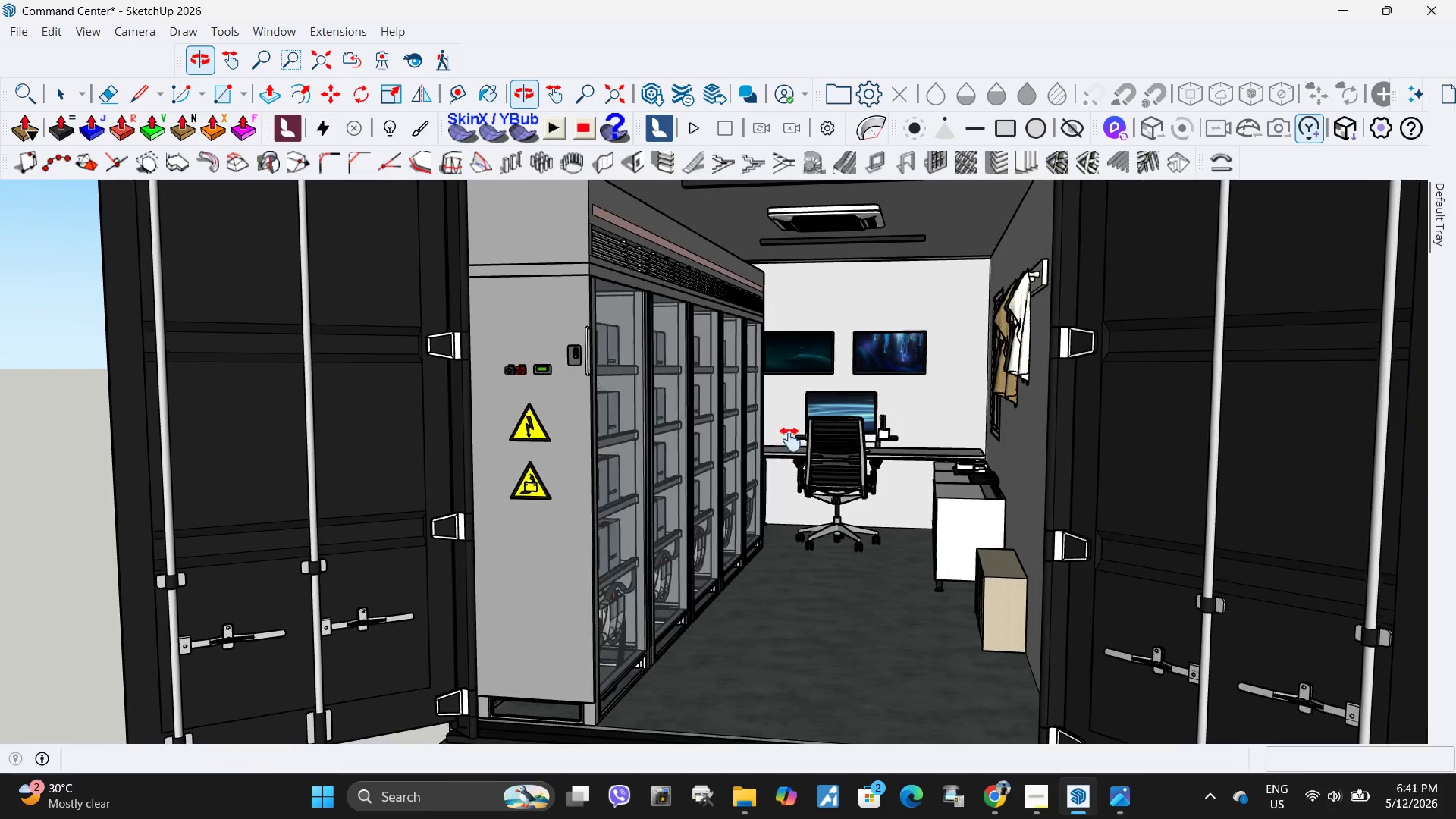 
scroll: coordinate [808, 413], scroll_direction: down, amount: 3.0
 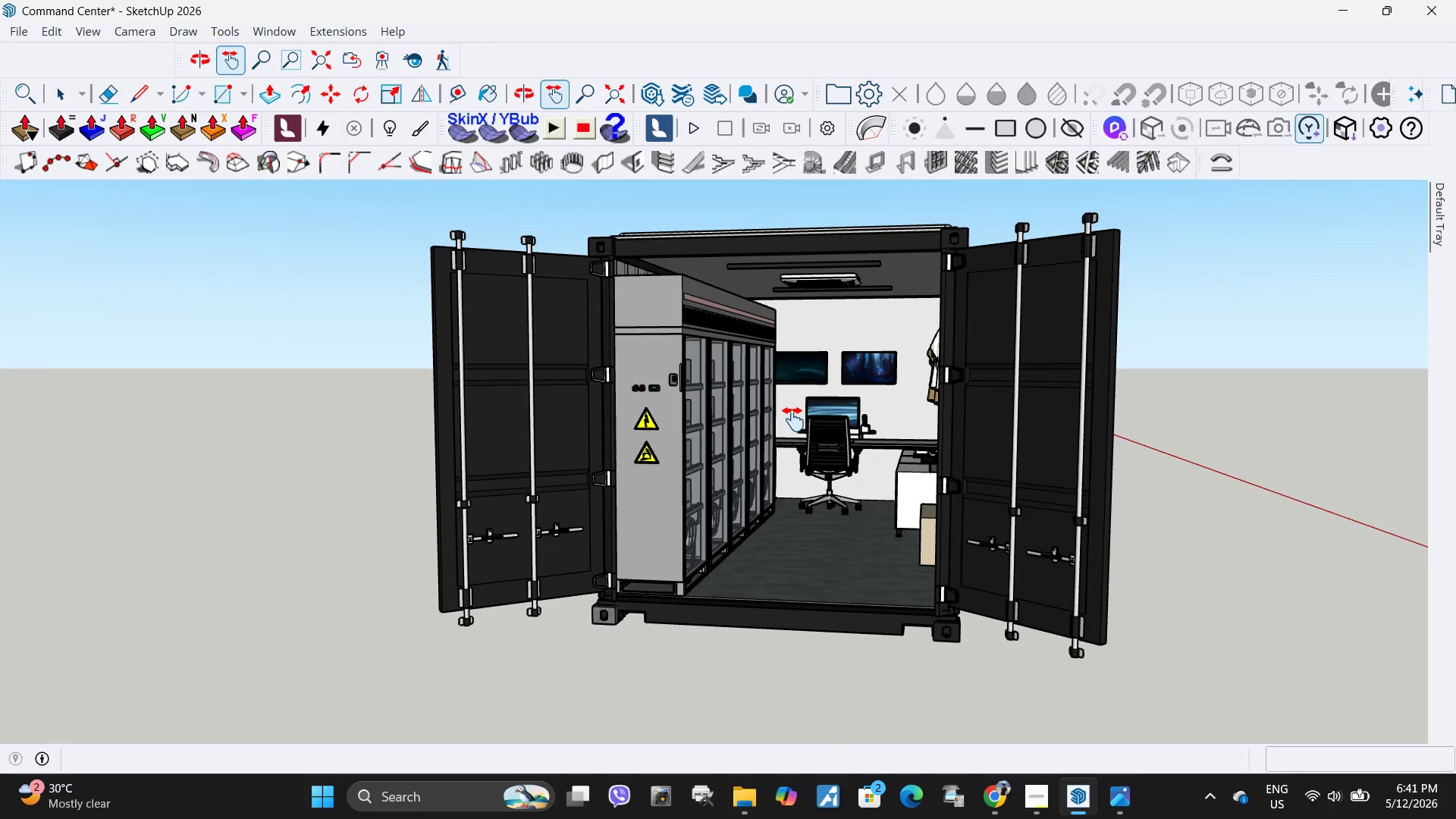 
wait(5.55)
 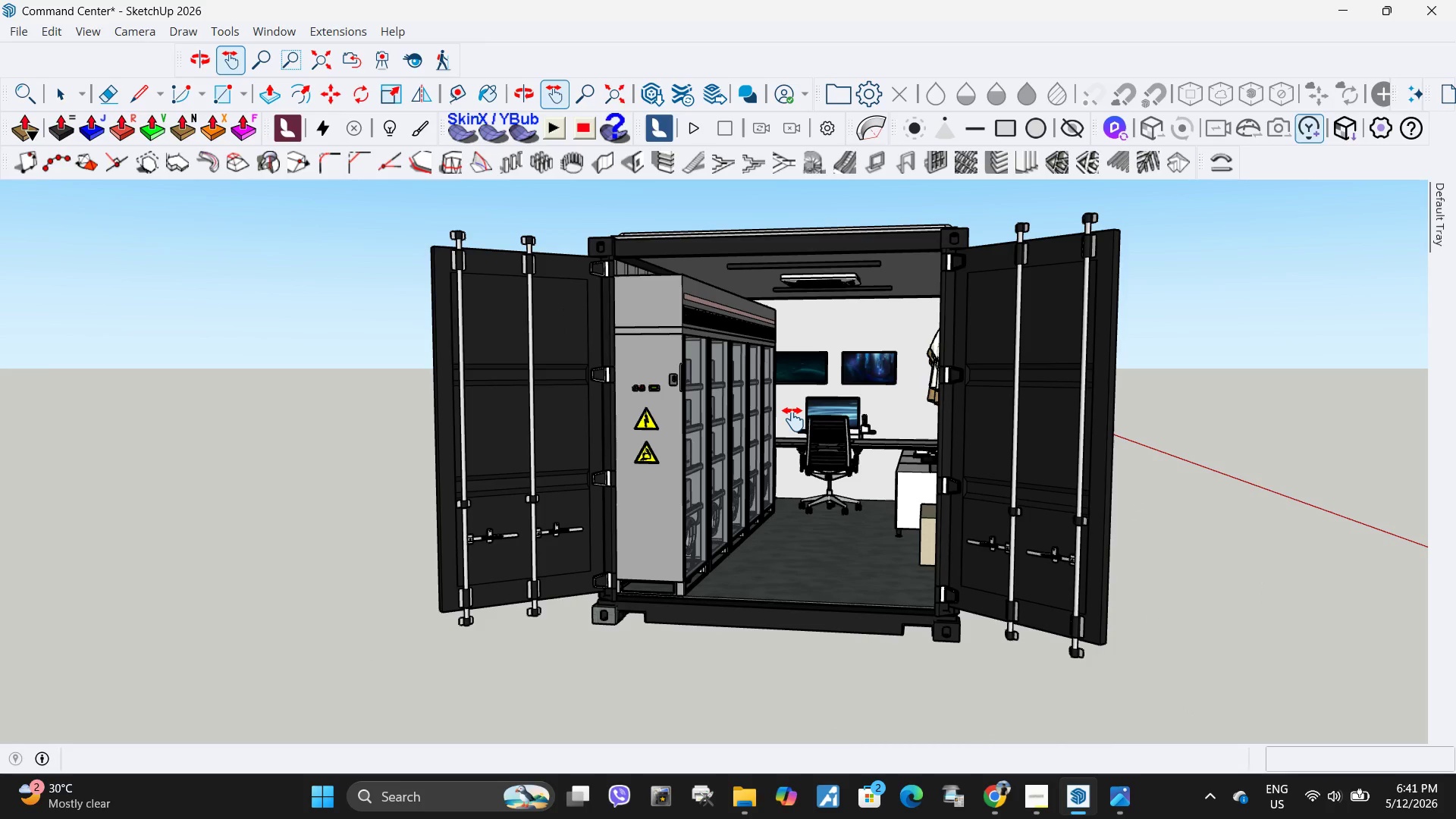 
left_click([17, 34])
 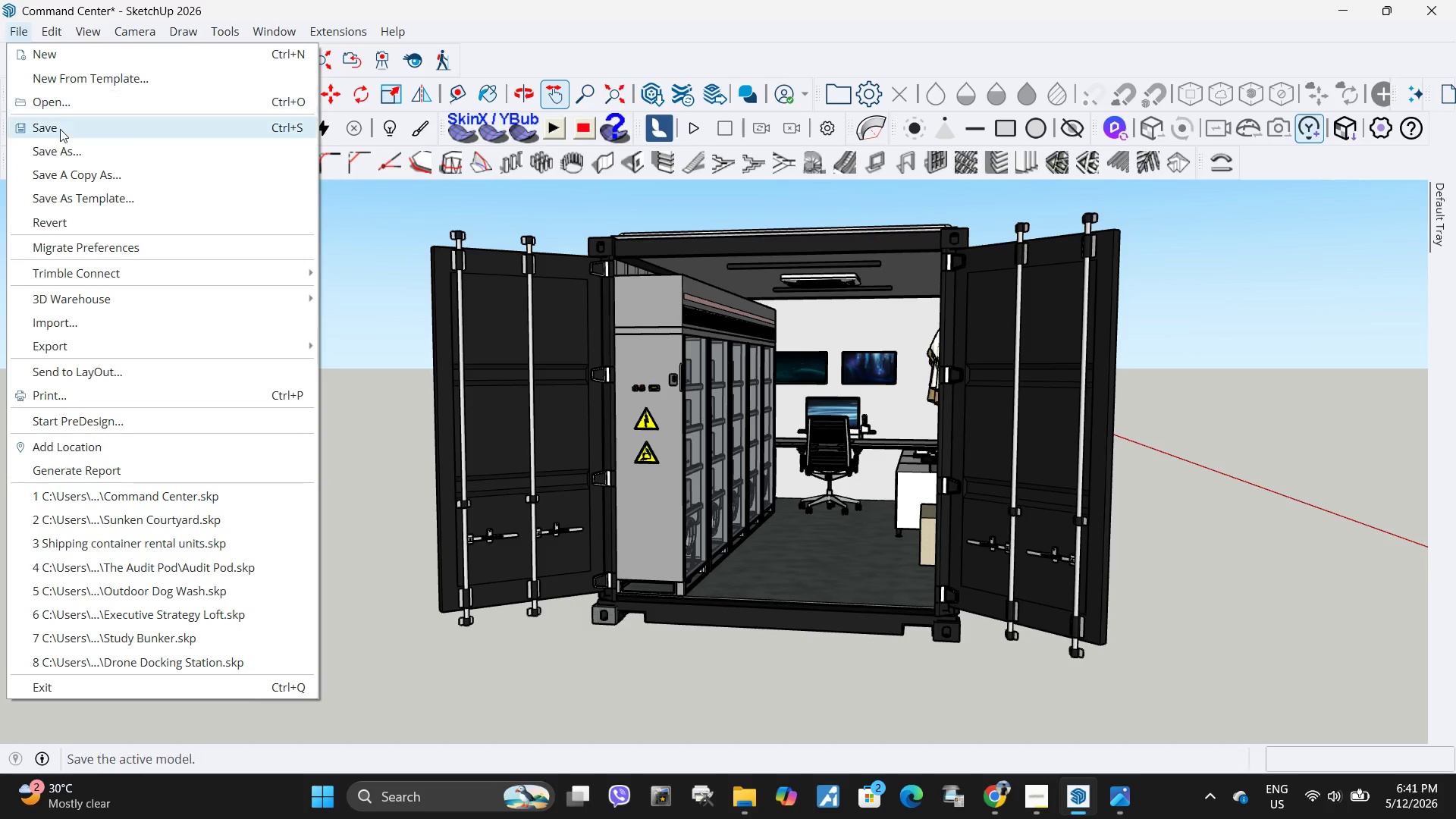 
left_click([60, 131])
 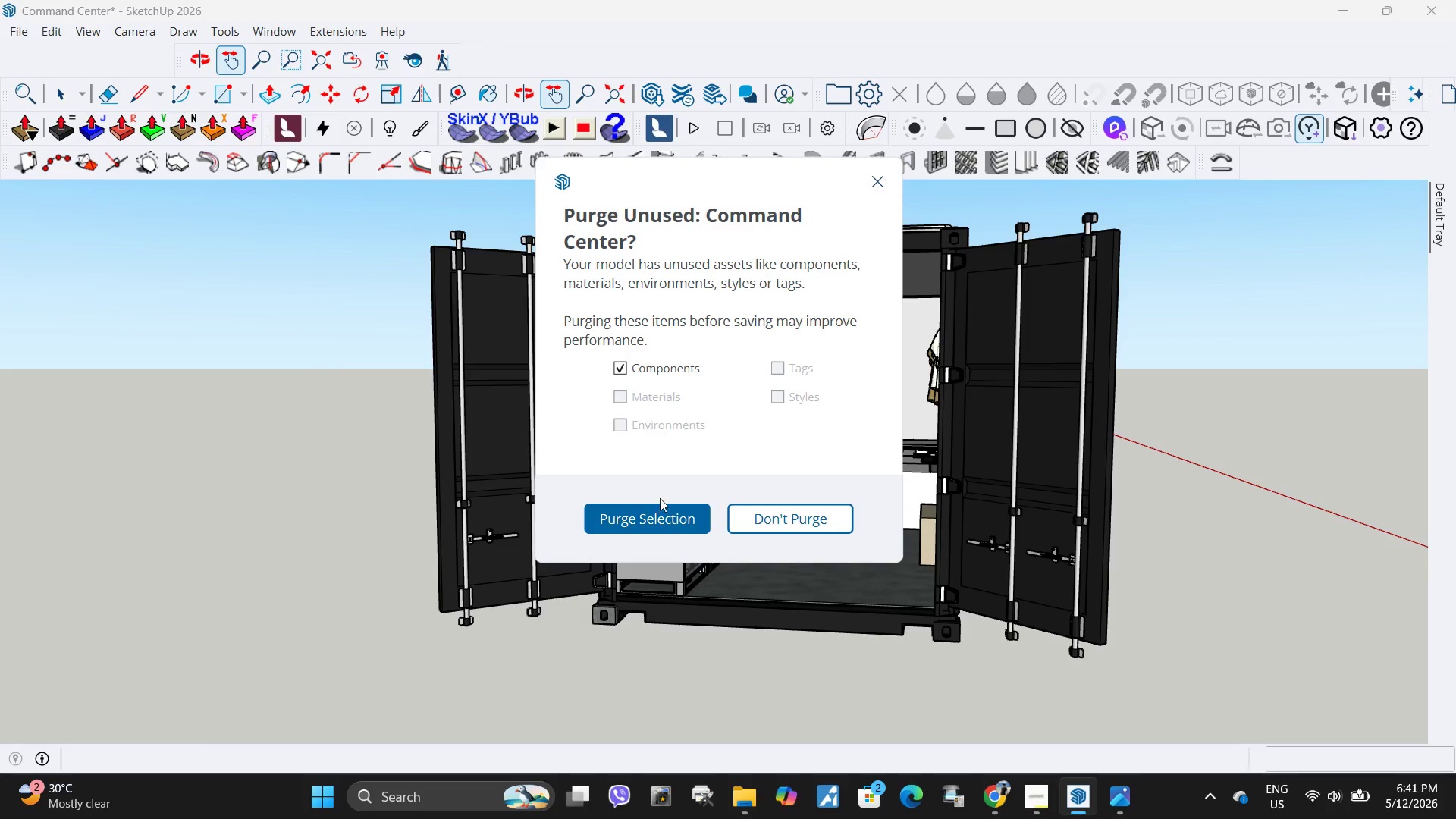 
left_click([652, 510])
 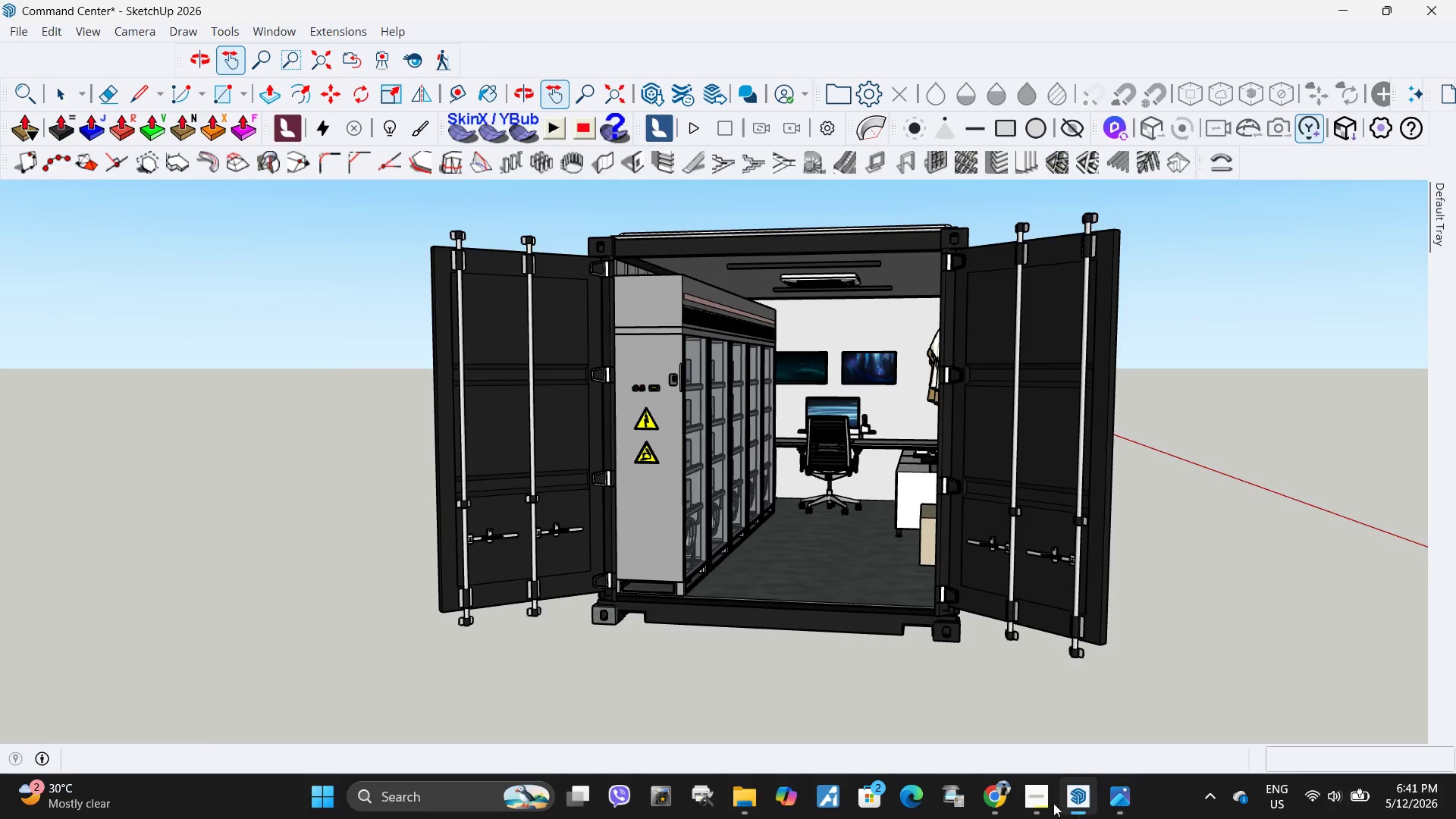 
left_click([1028, 797])